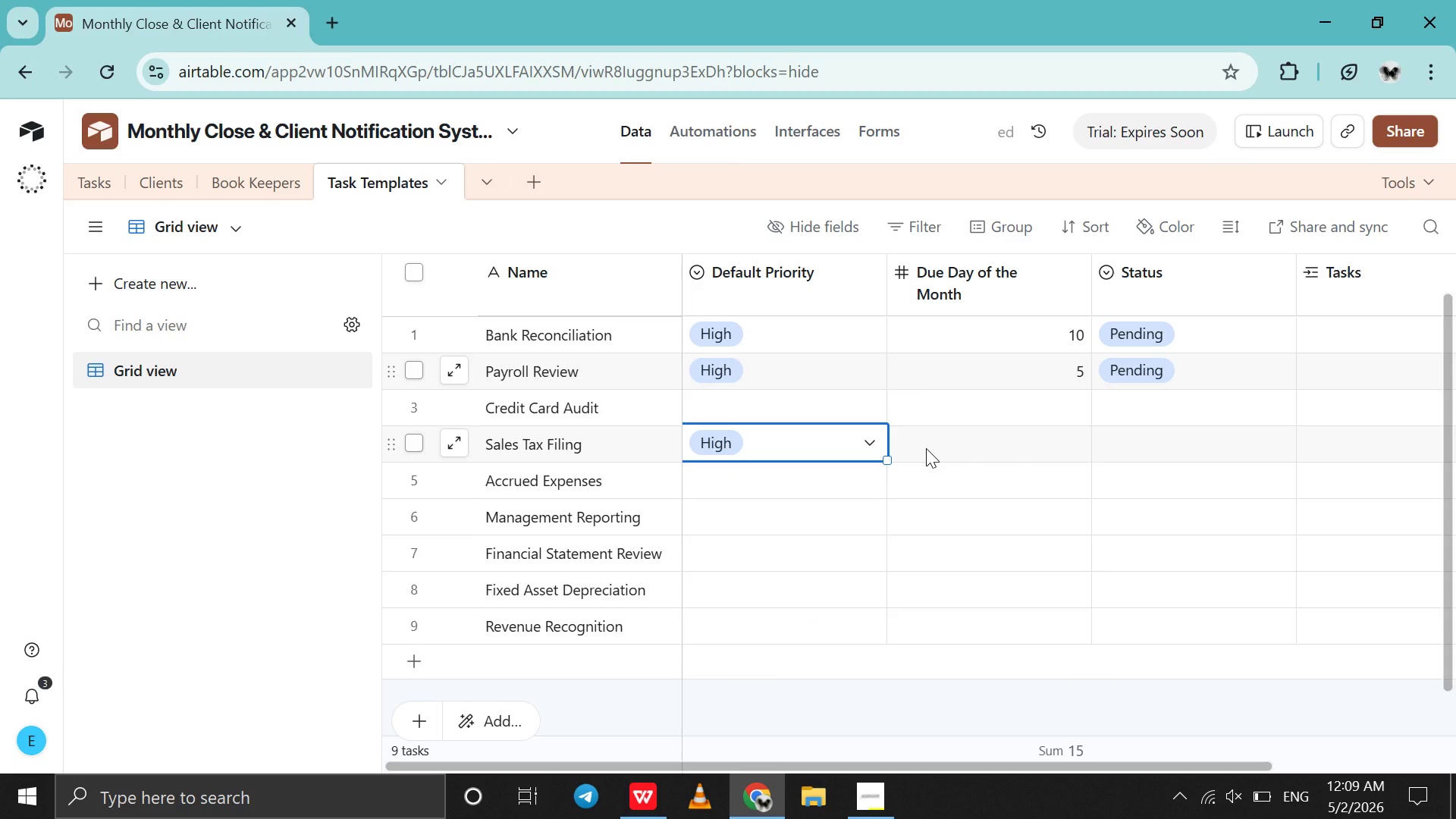 
double_click([926, 448])
 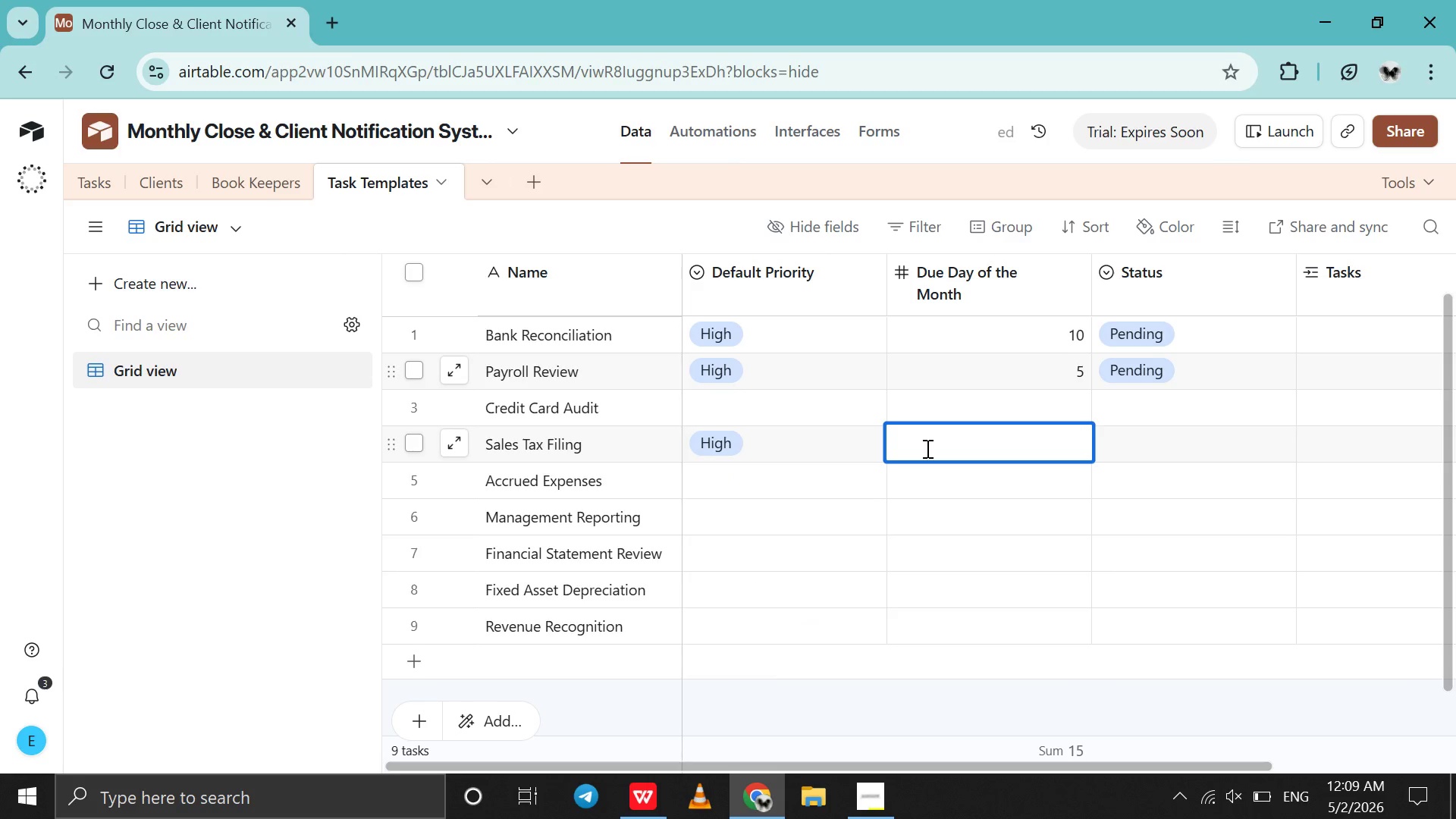 
hold_key(key=1, duration=0.52)
 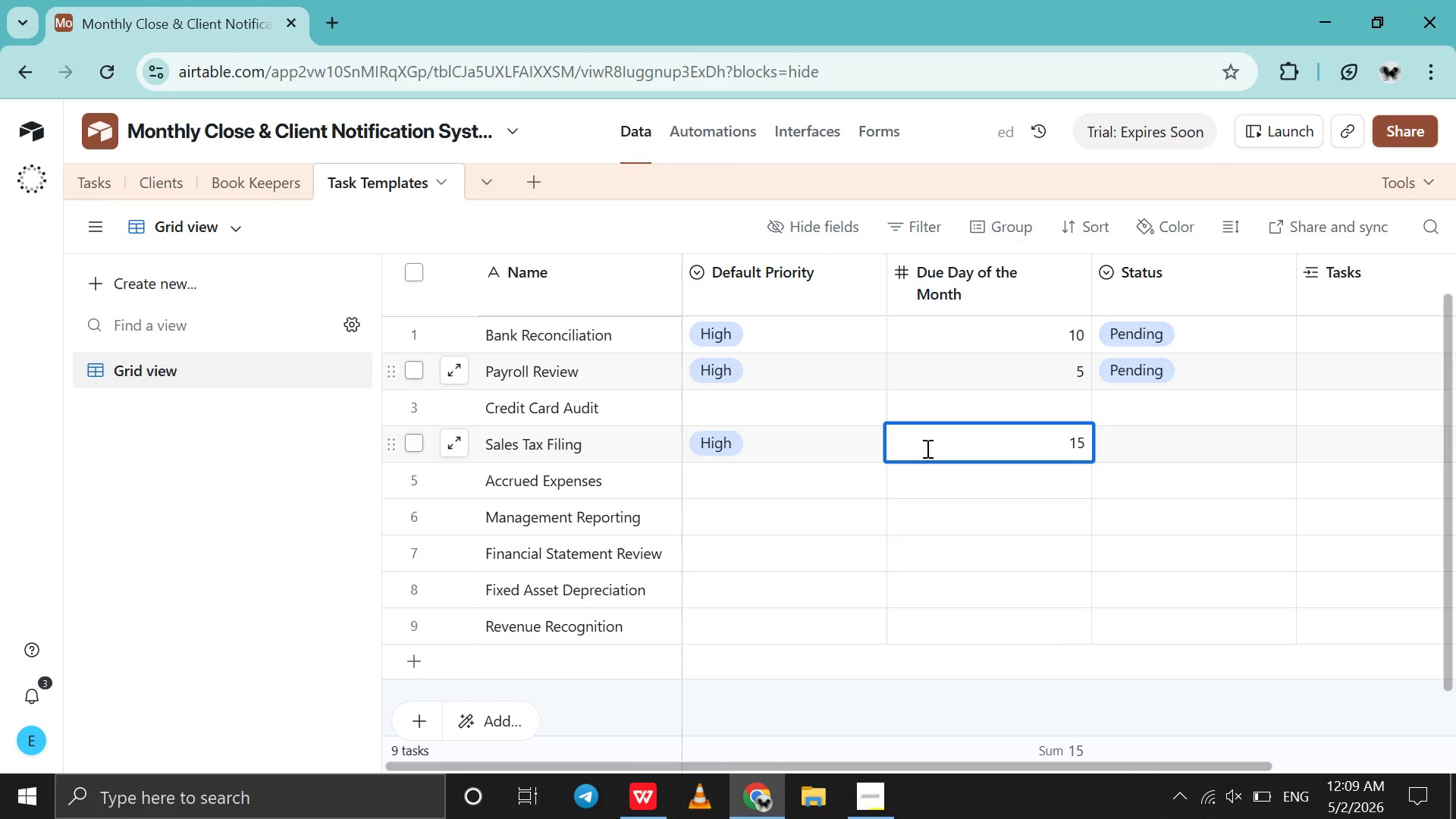 
key(5)
 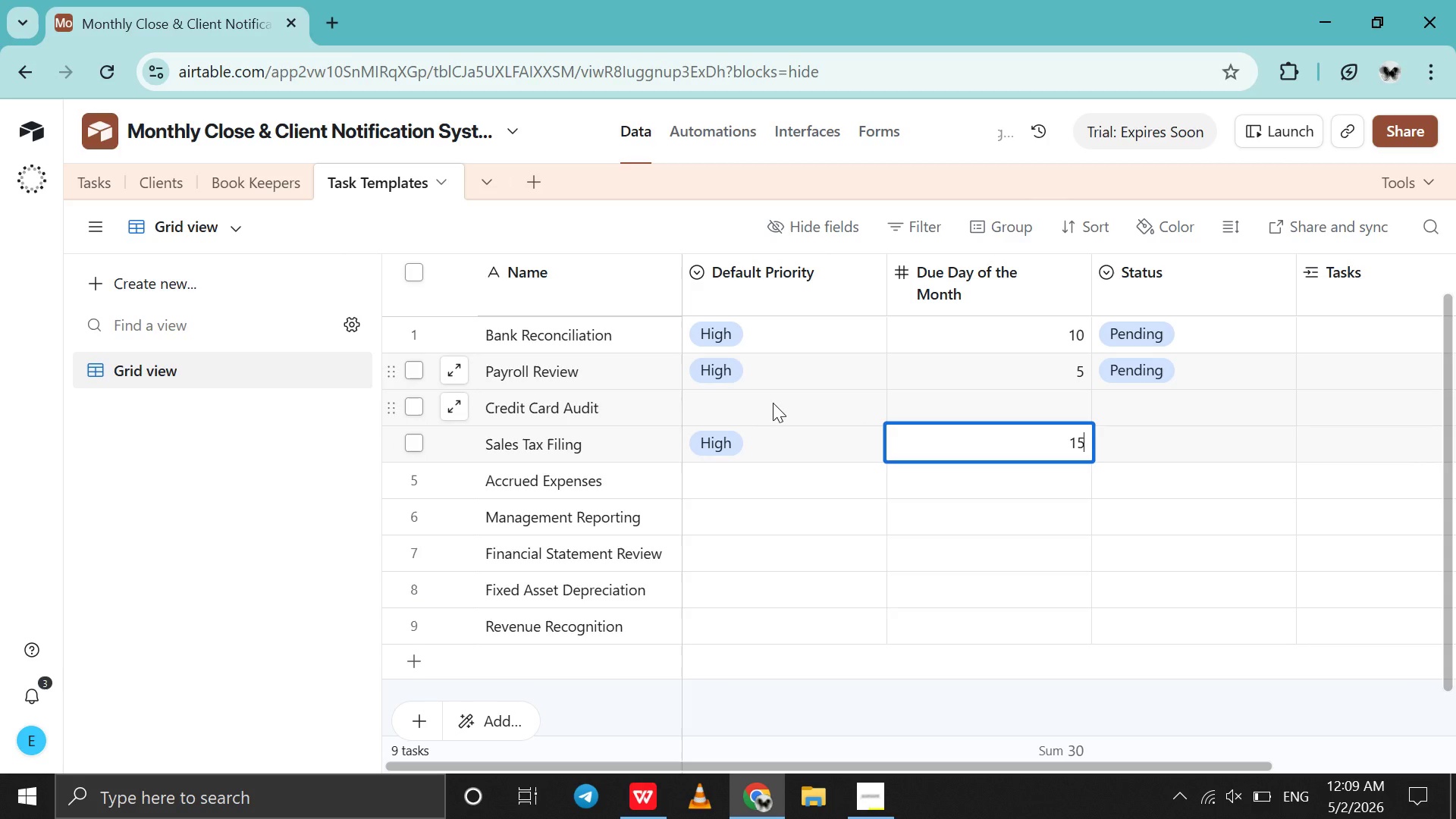 
double_click([773, 403])
 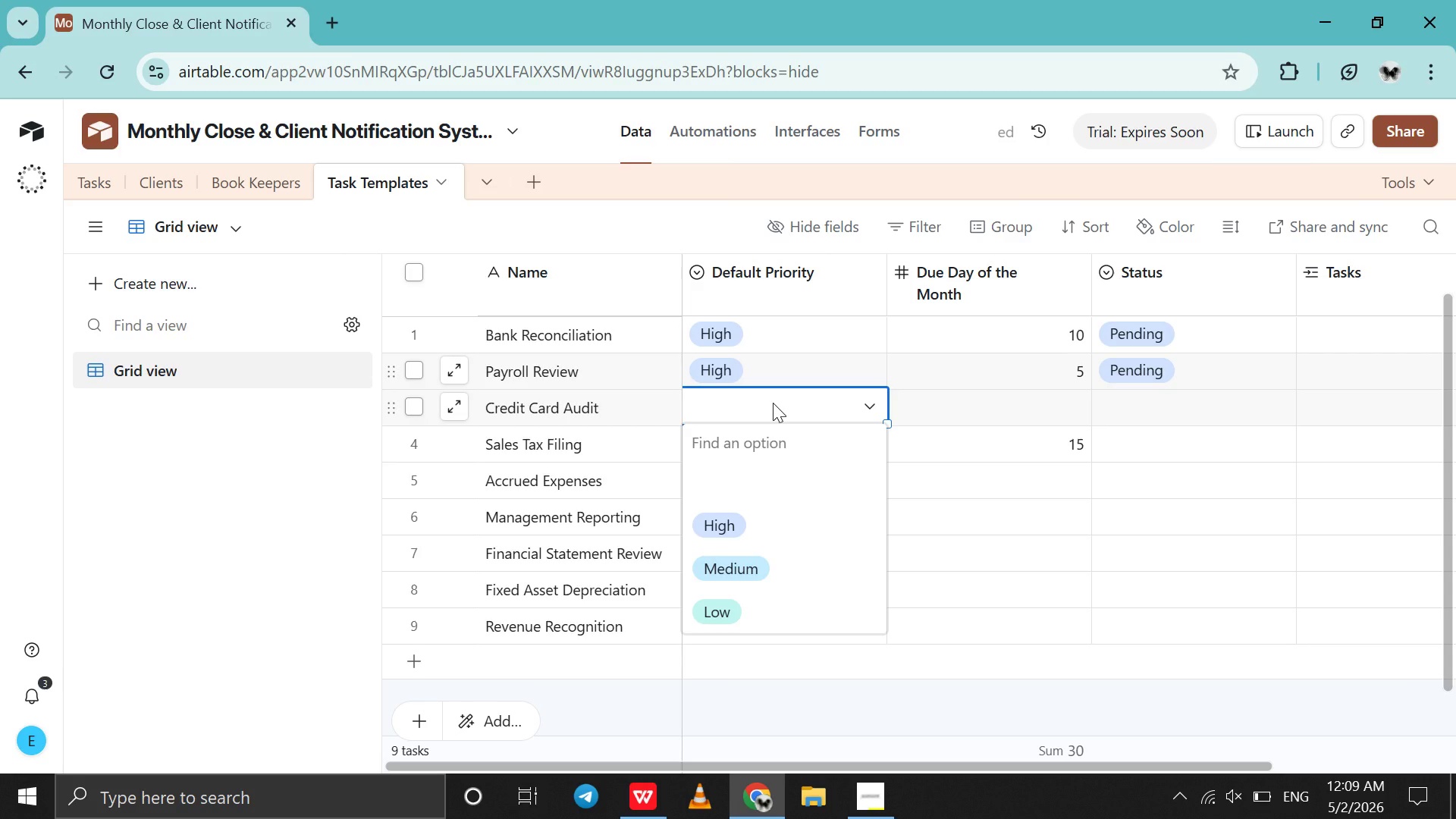 
left_click([735, 554])
 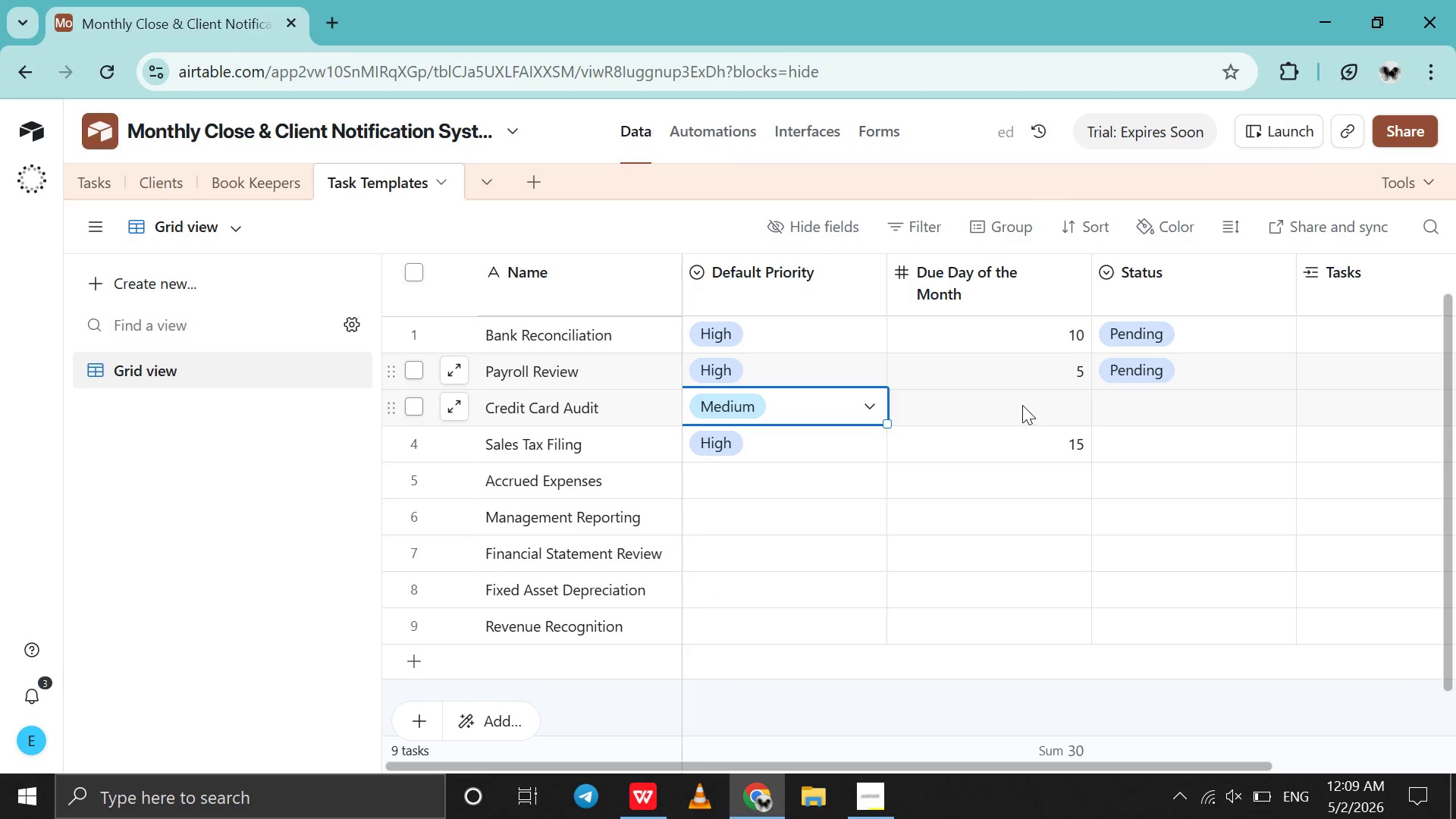 
double_click([1022, 405])
 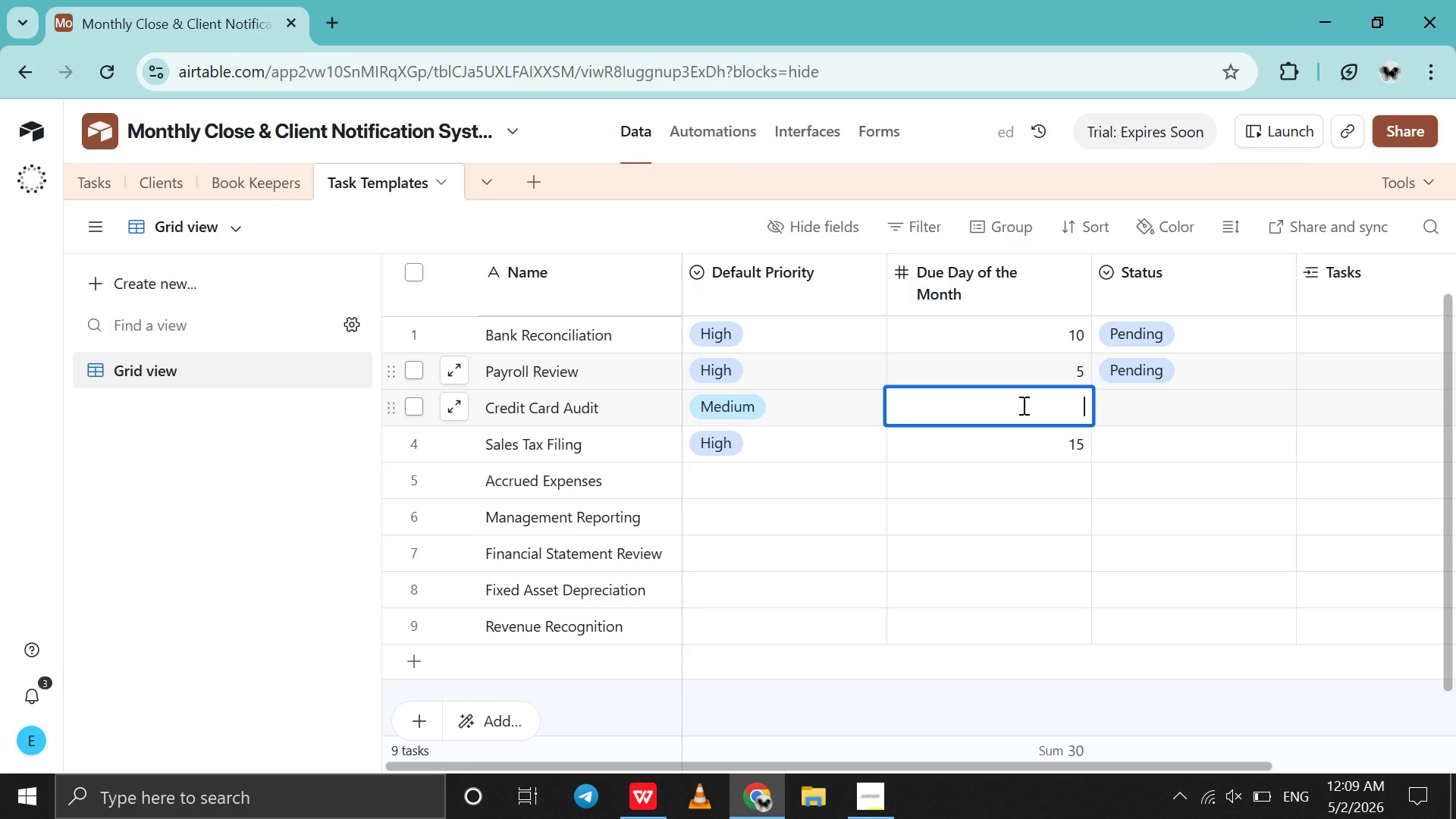 
type(12)
 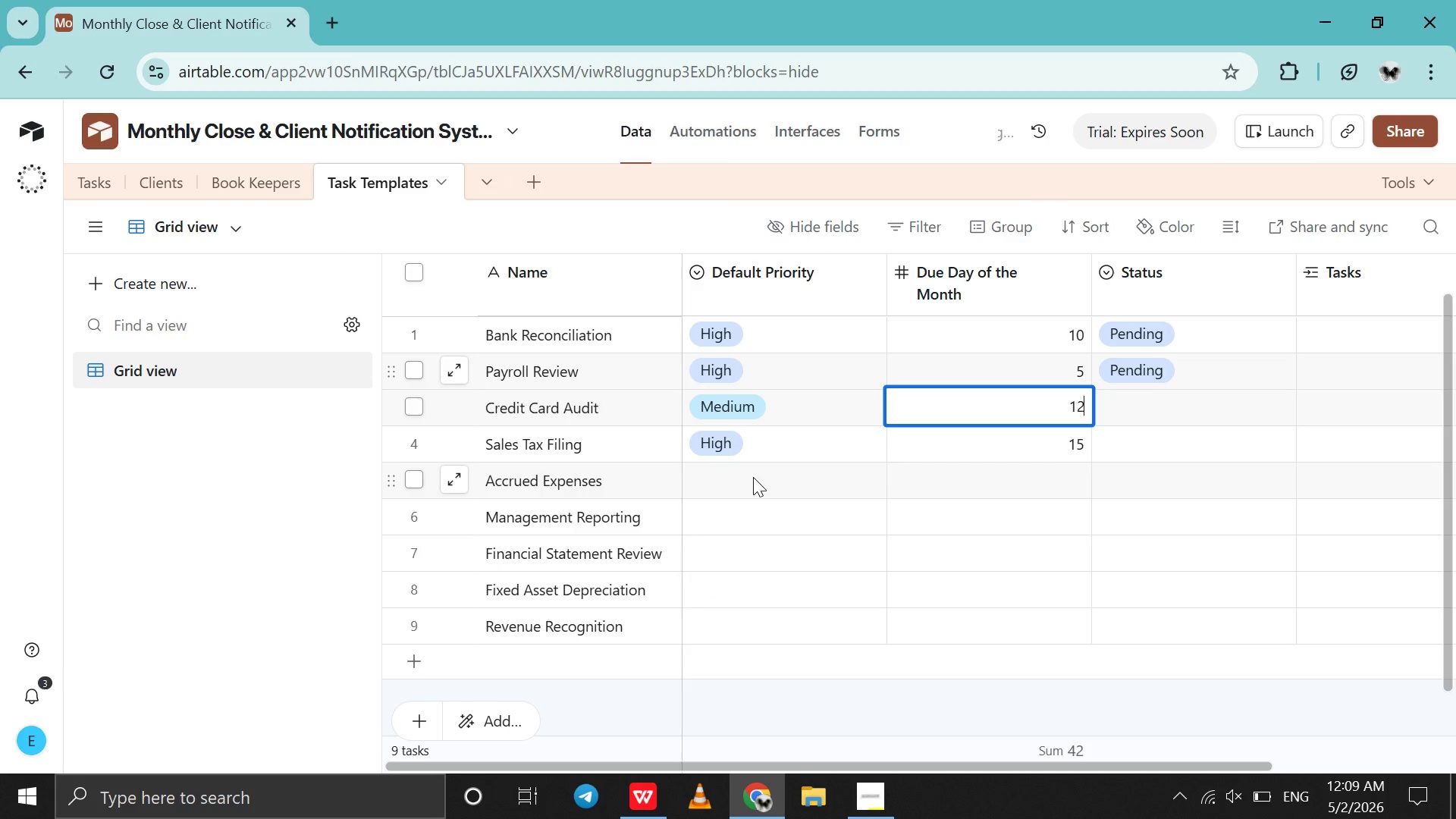 
double_click([753, 477])
 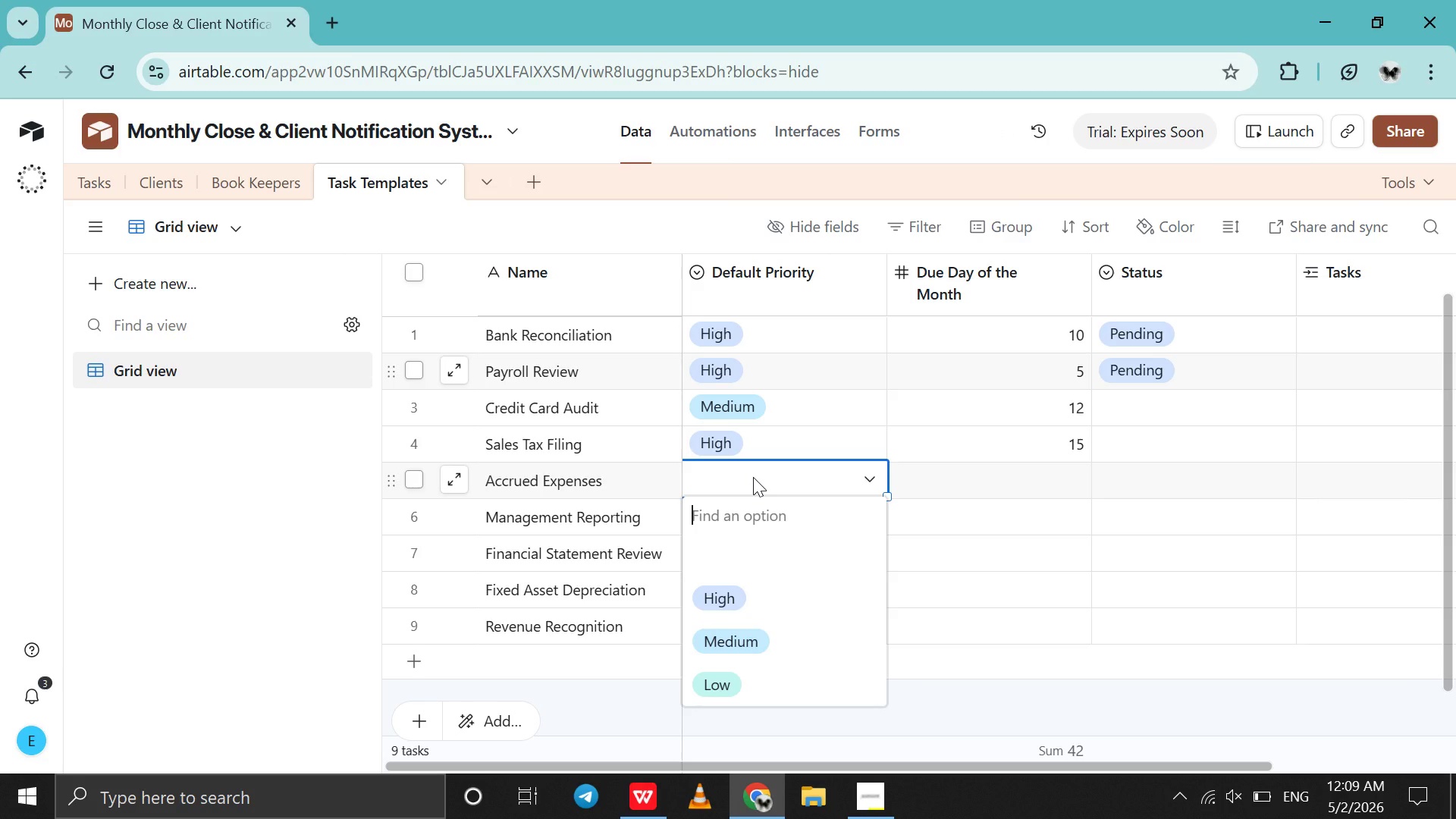 
wait(7.44)
 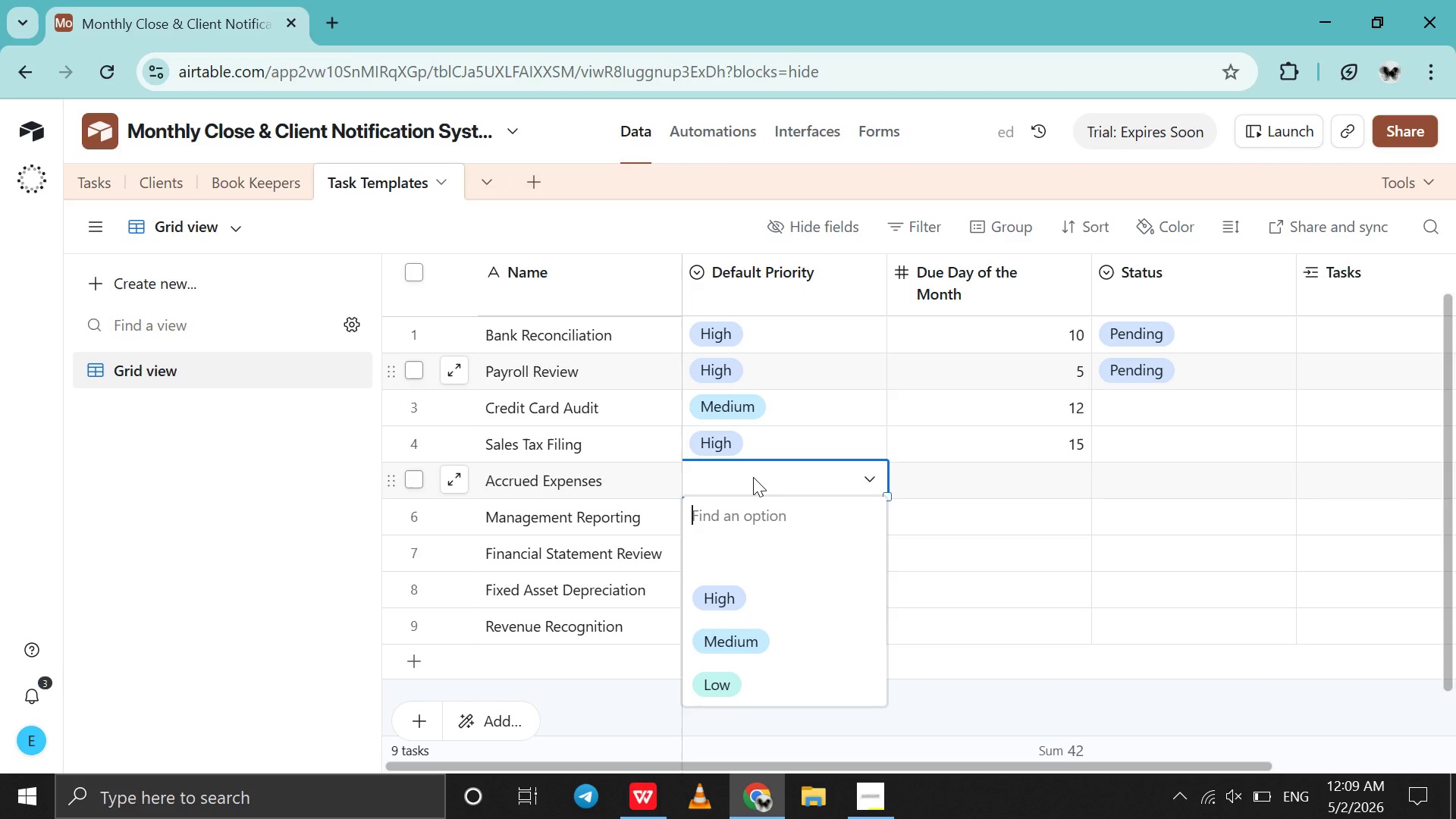 
left_click([726, 623])
 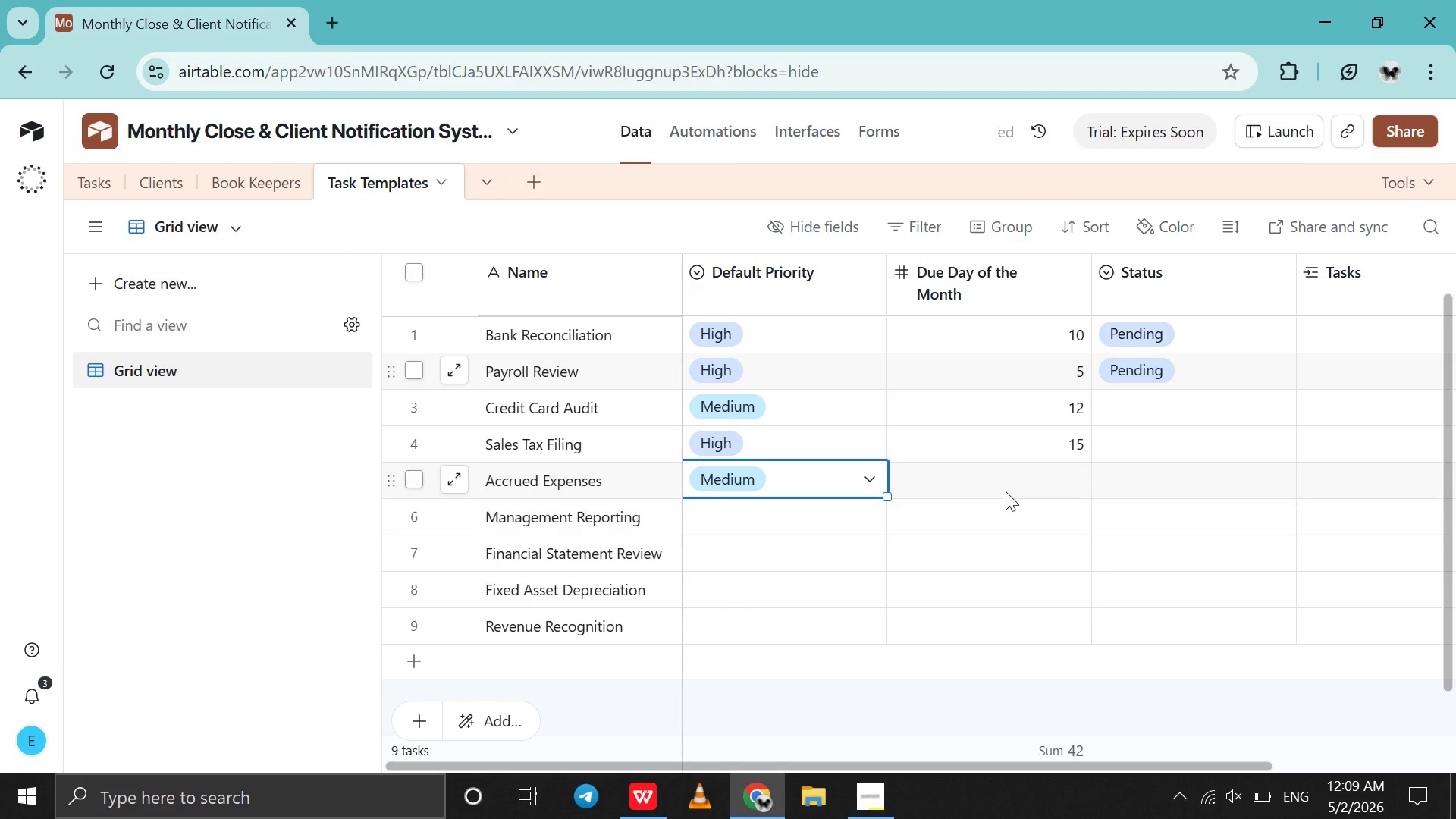 
double_click([1022, 475])
 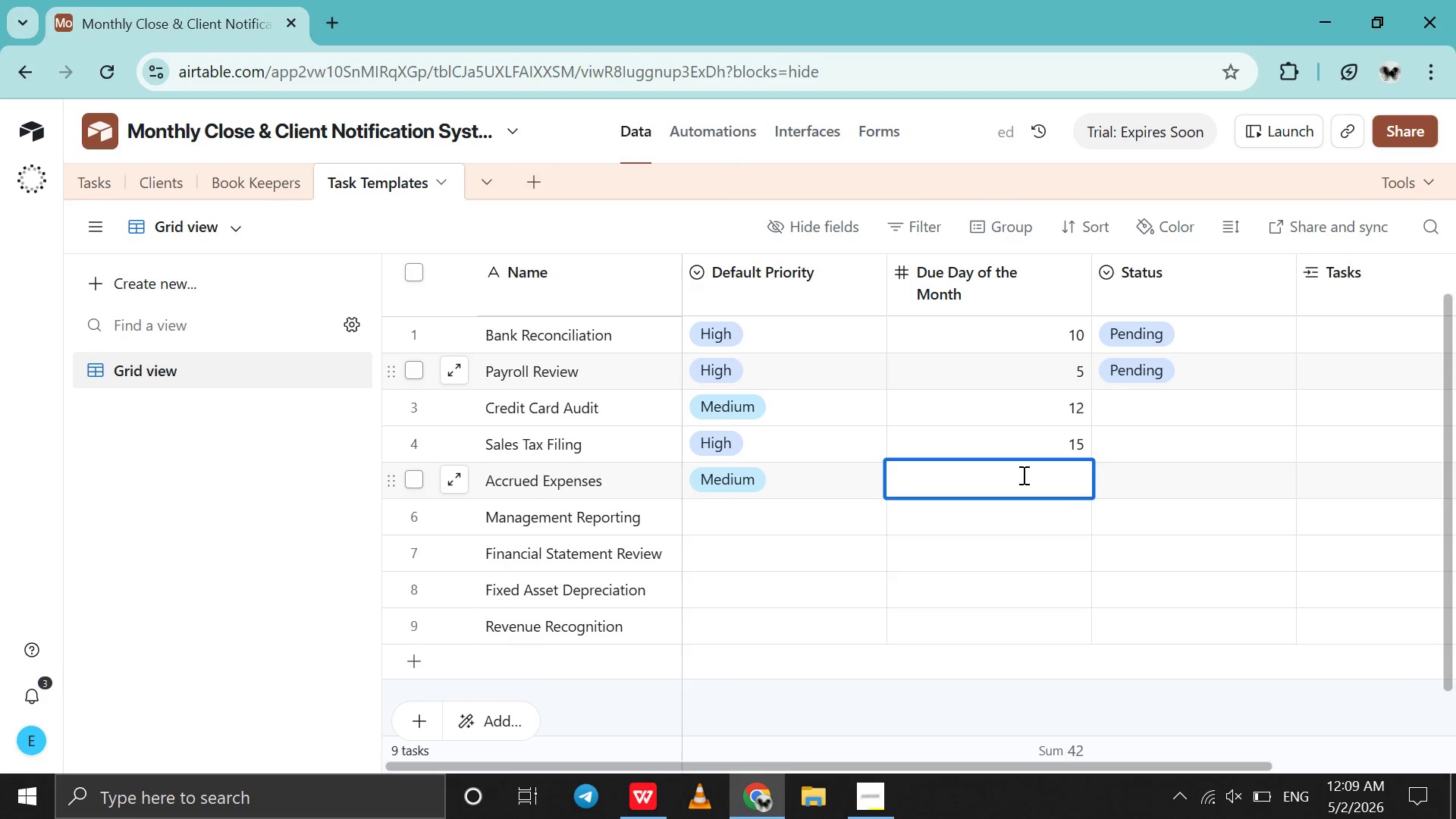 
type(11)
 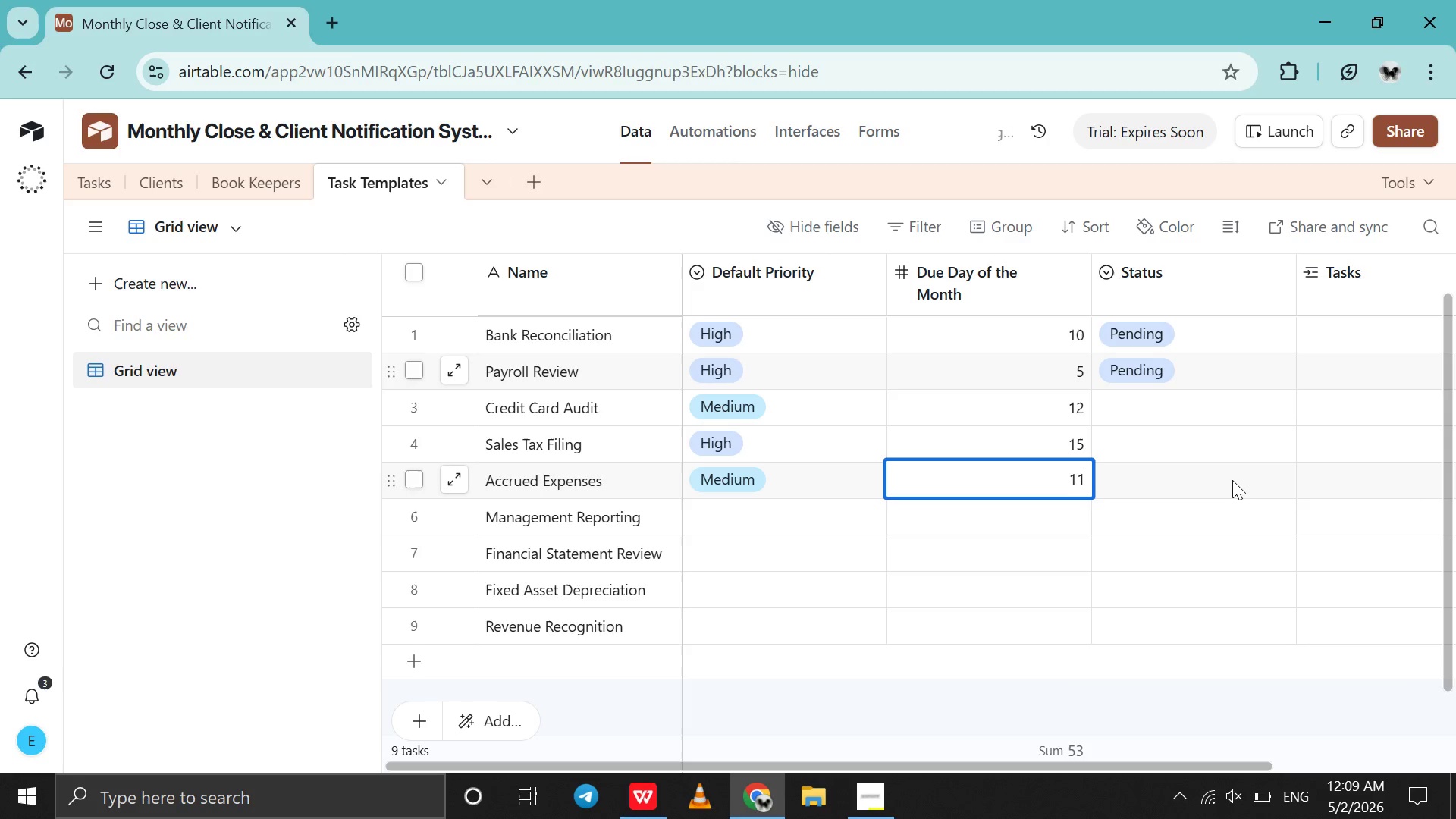 
left_click([1232, 480])
 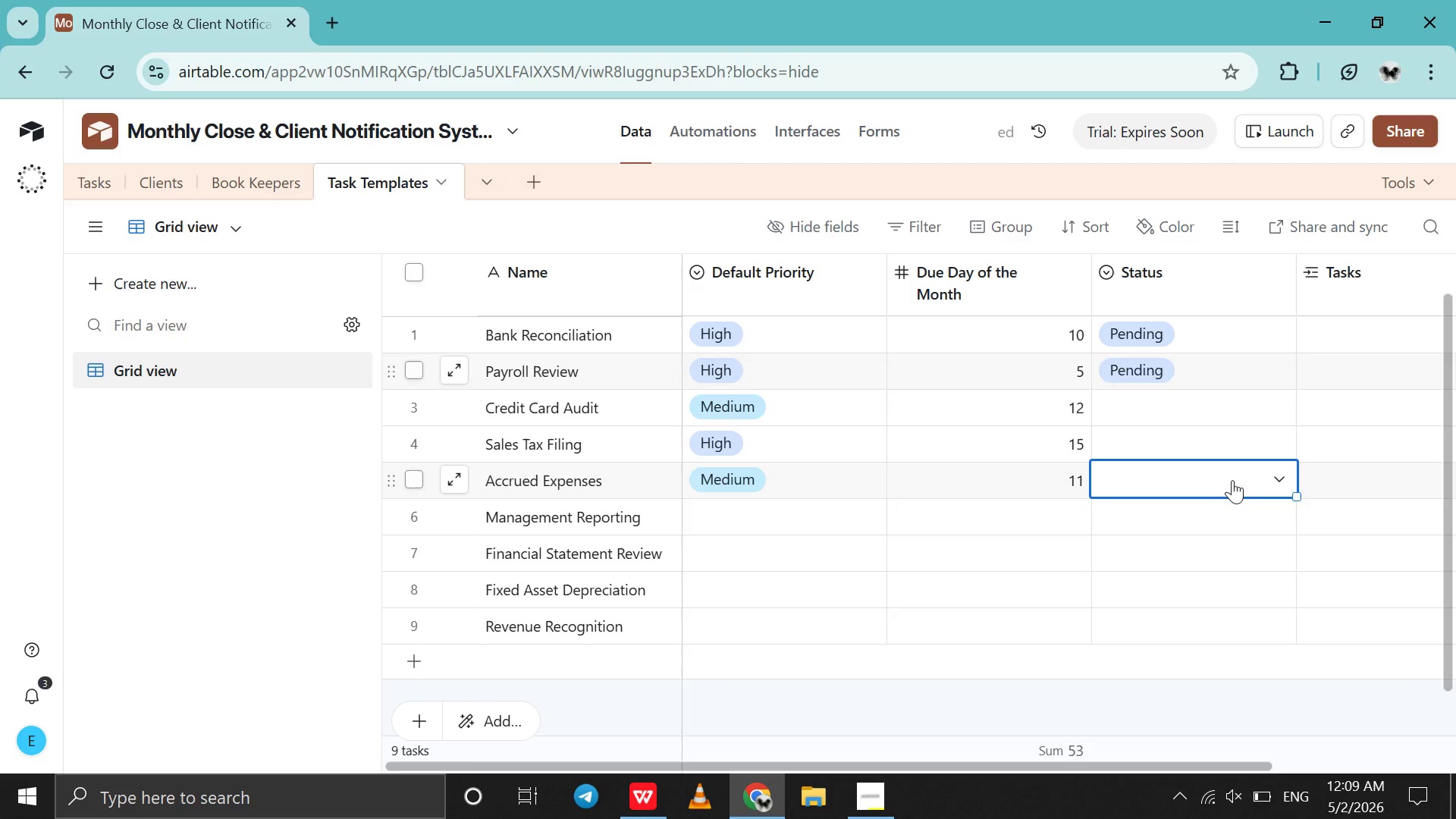 
left_click([1232, 480])
 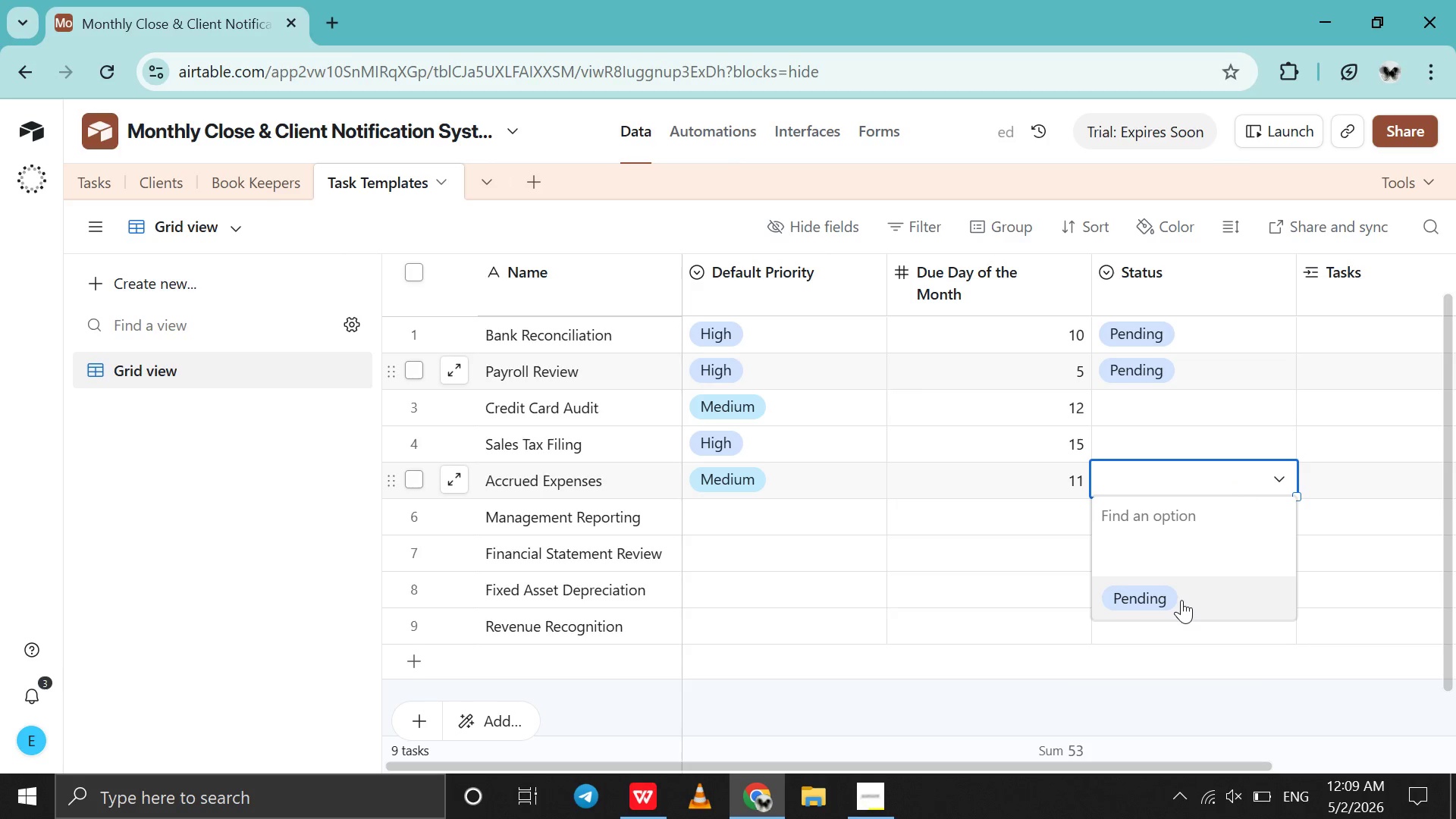 
left_click([1181, 600])
 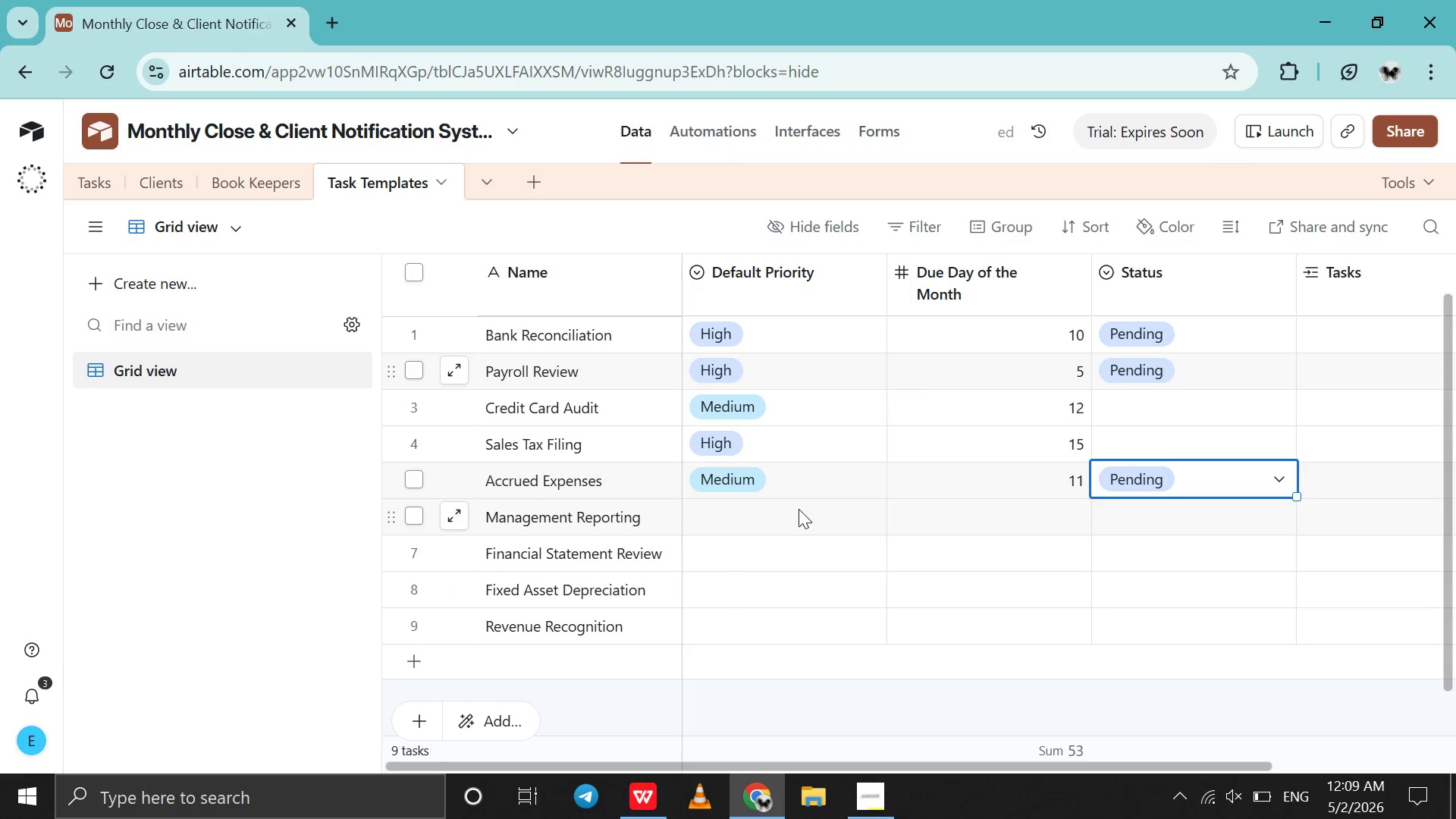 
double_click([799, 509])
 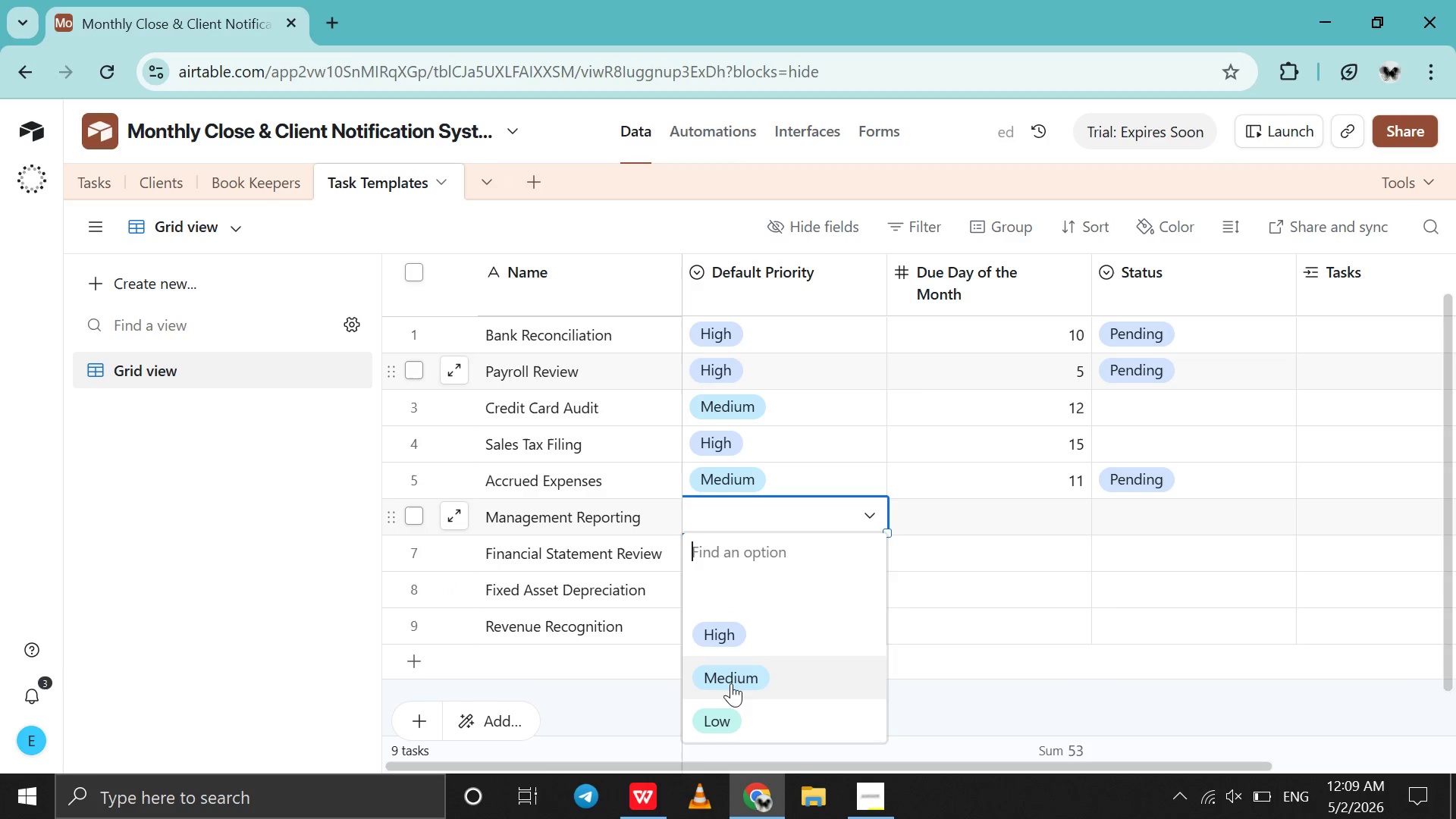 
left_click([727, 708])
 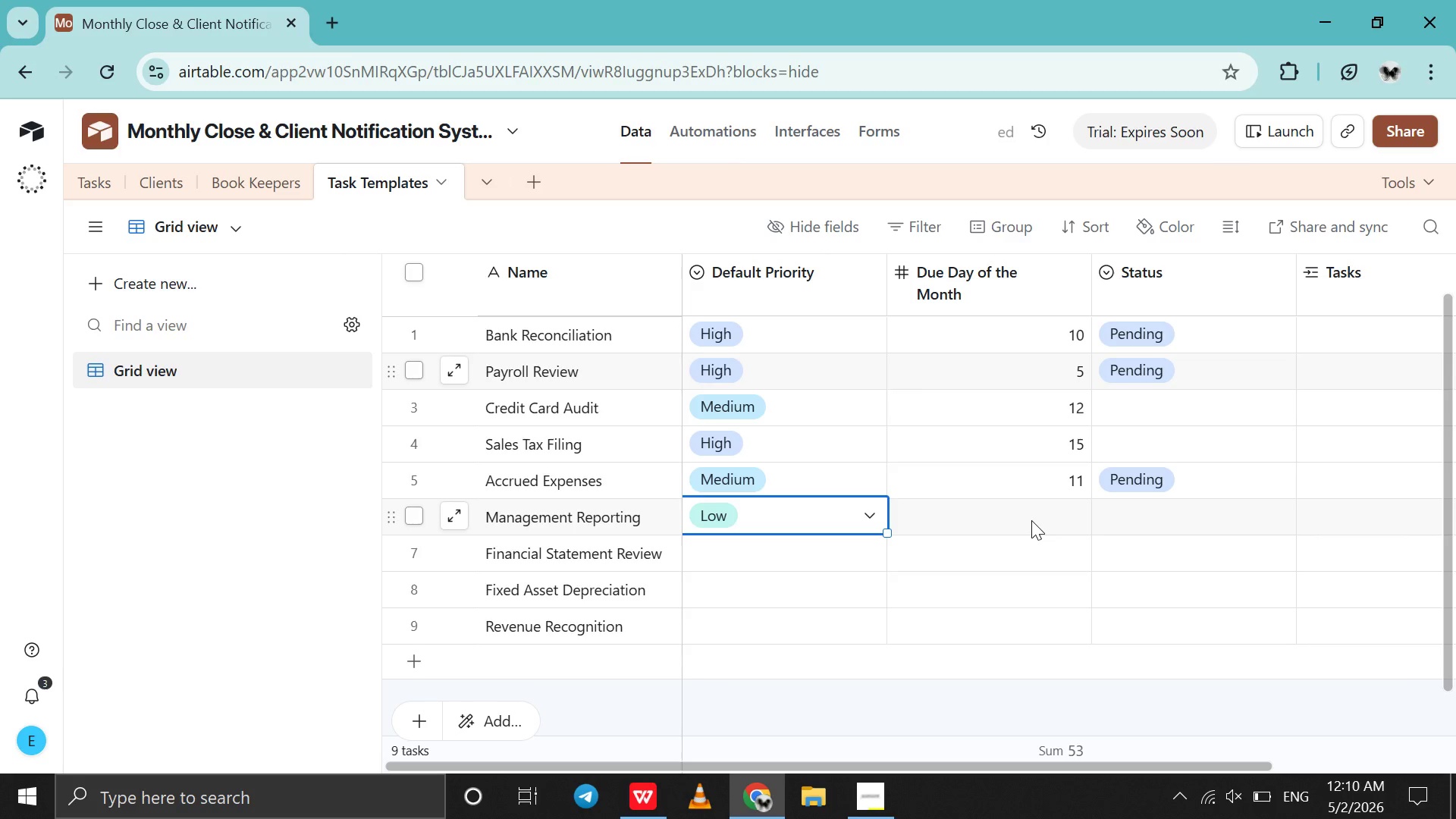 
double_click([1034, 515])
 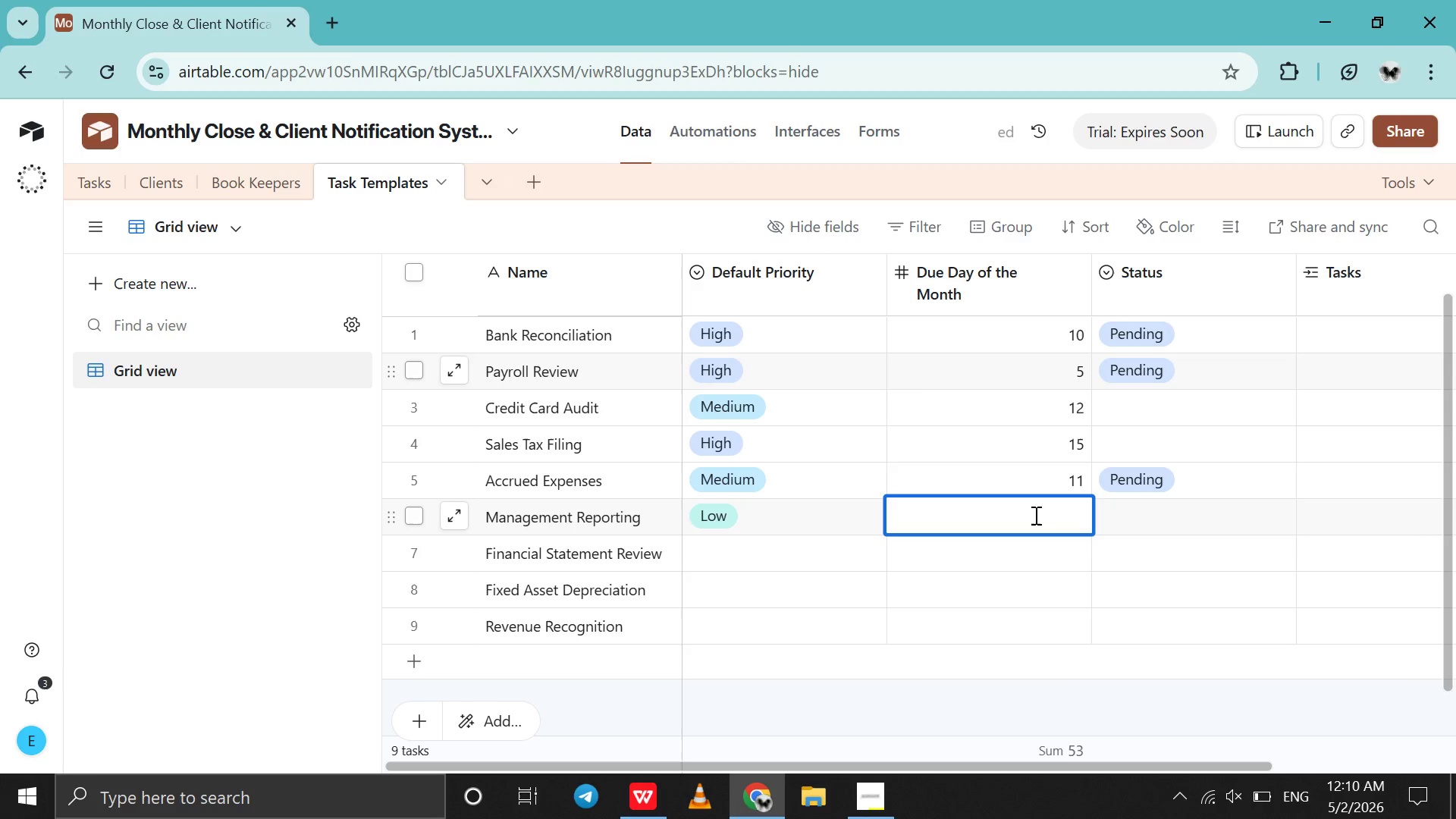 
type(20)
 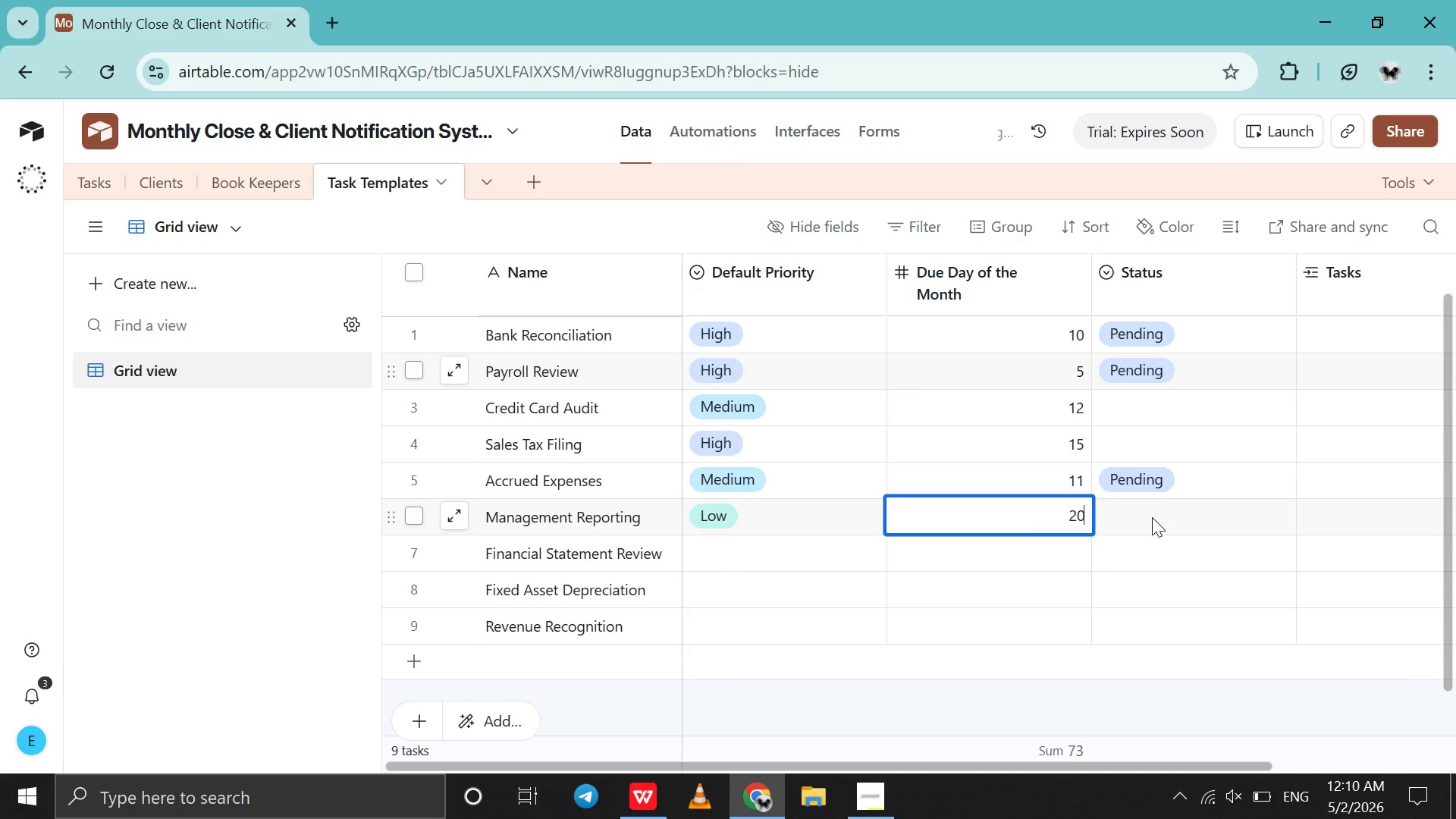 
double_click([1152, 517])
 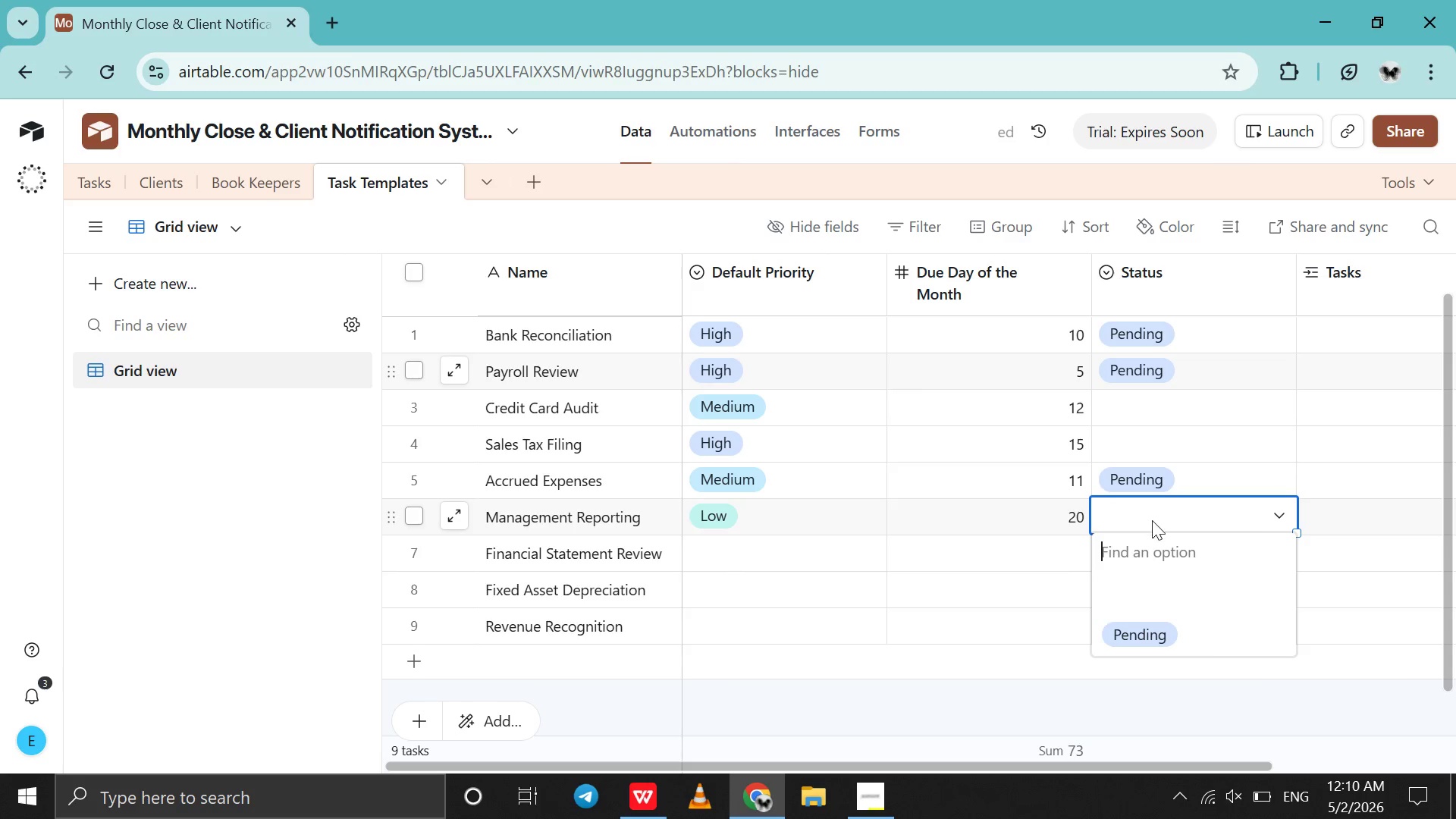 
left_click([1127, 626])
 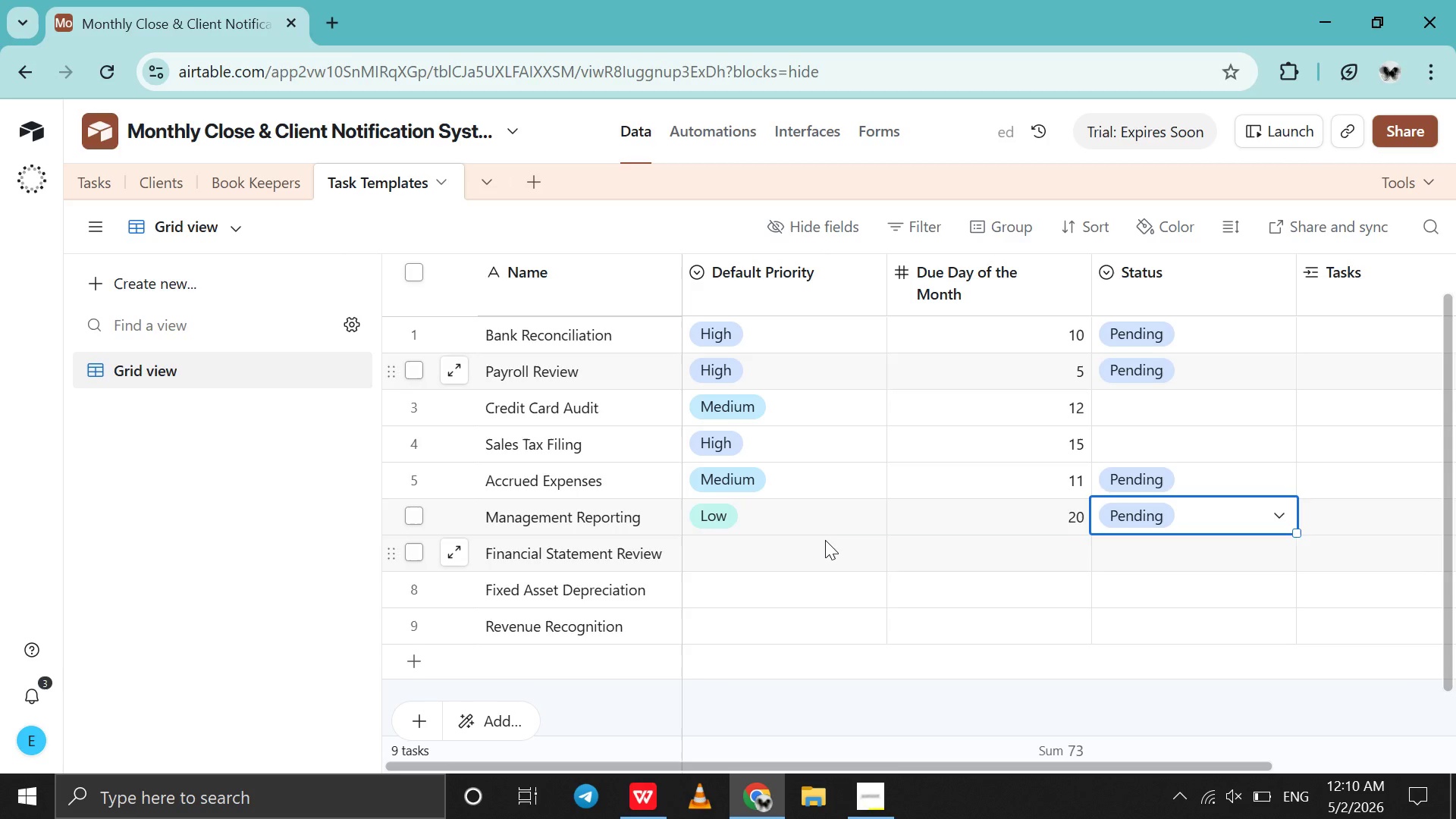 
double_click([825, 540])
 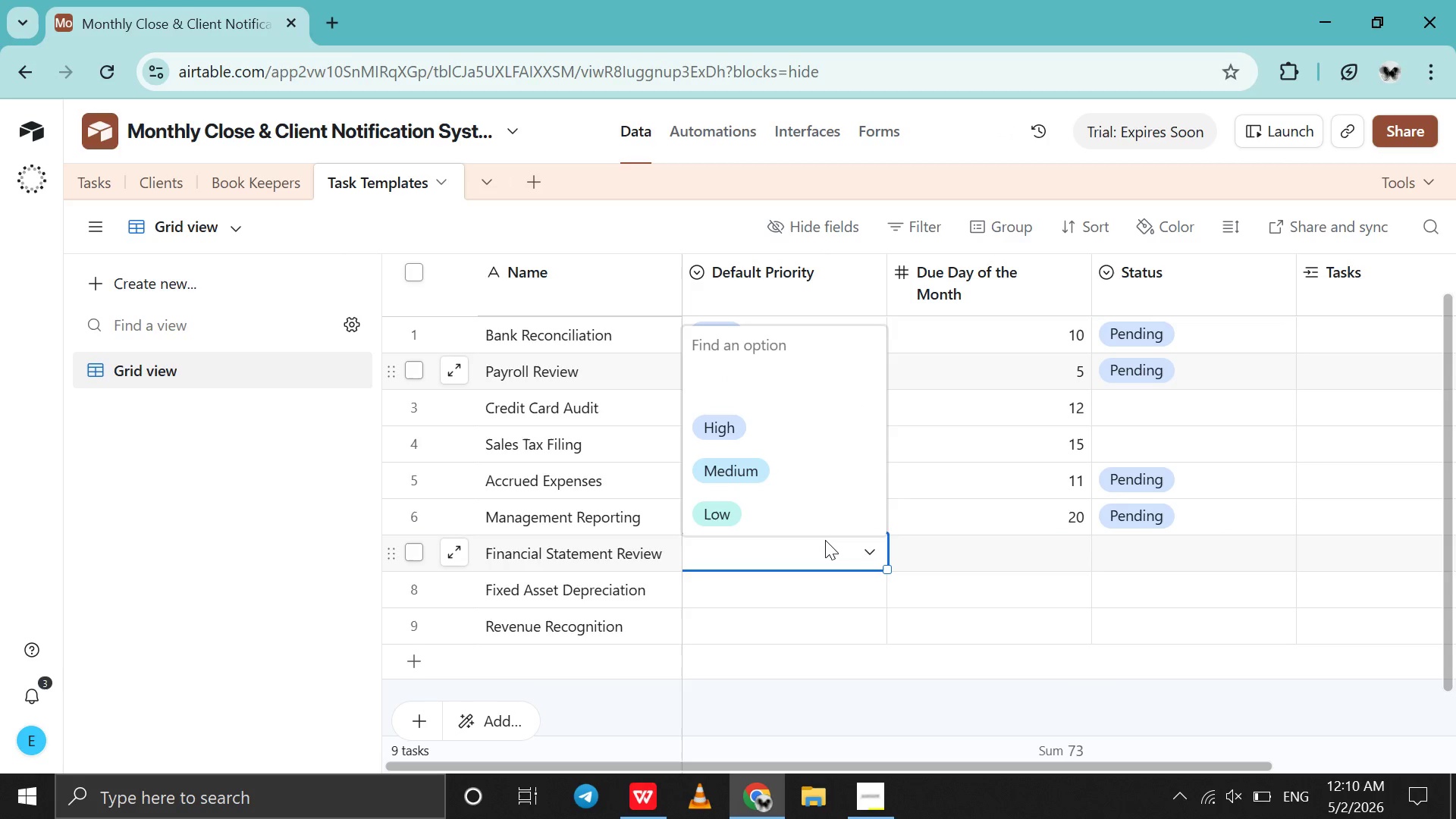 
wait(7.92)
 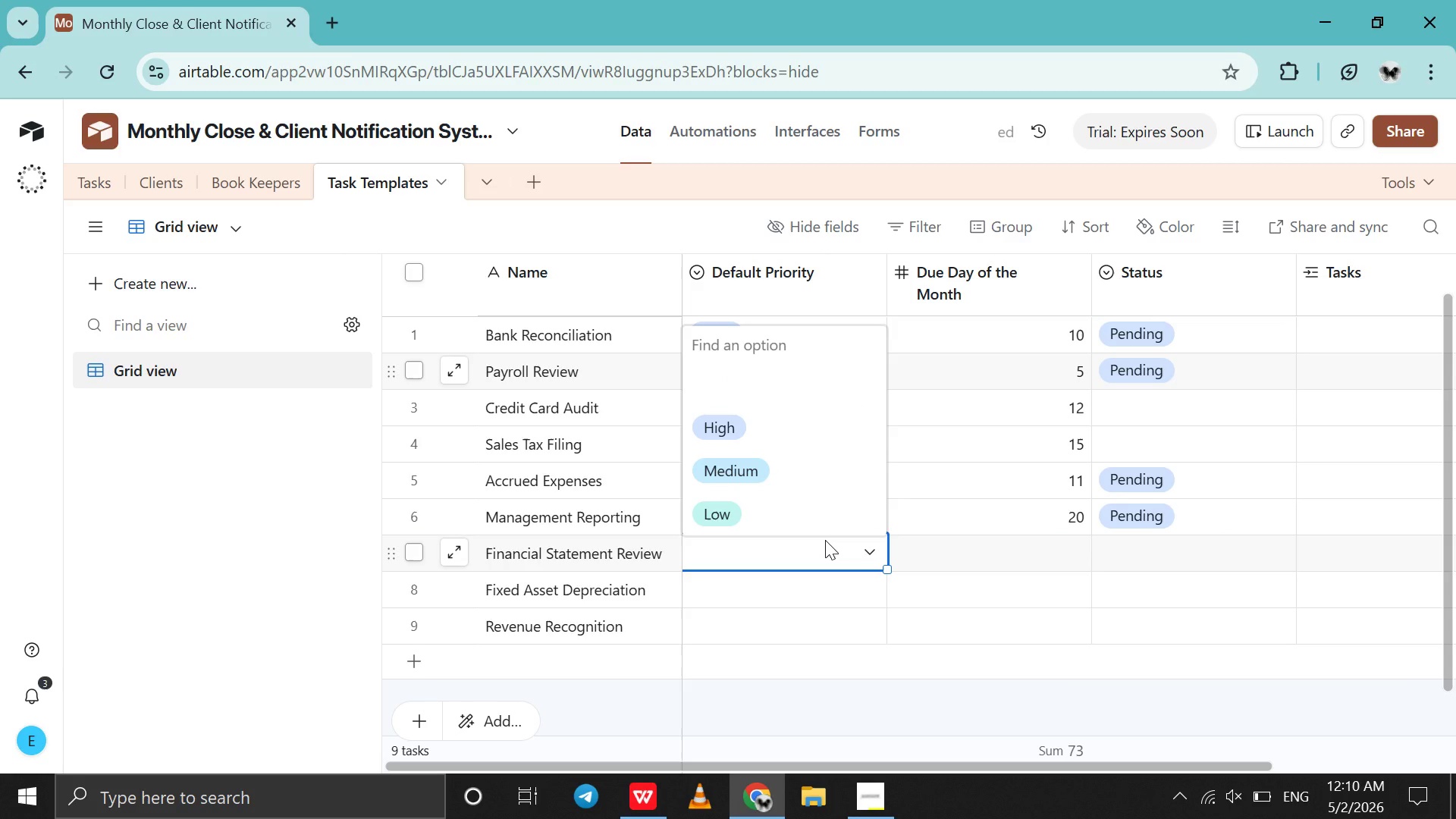 
left_click([781, 460])
 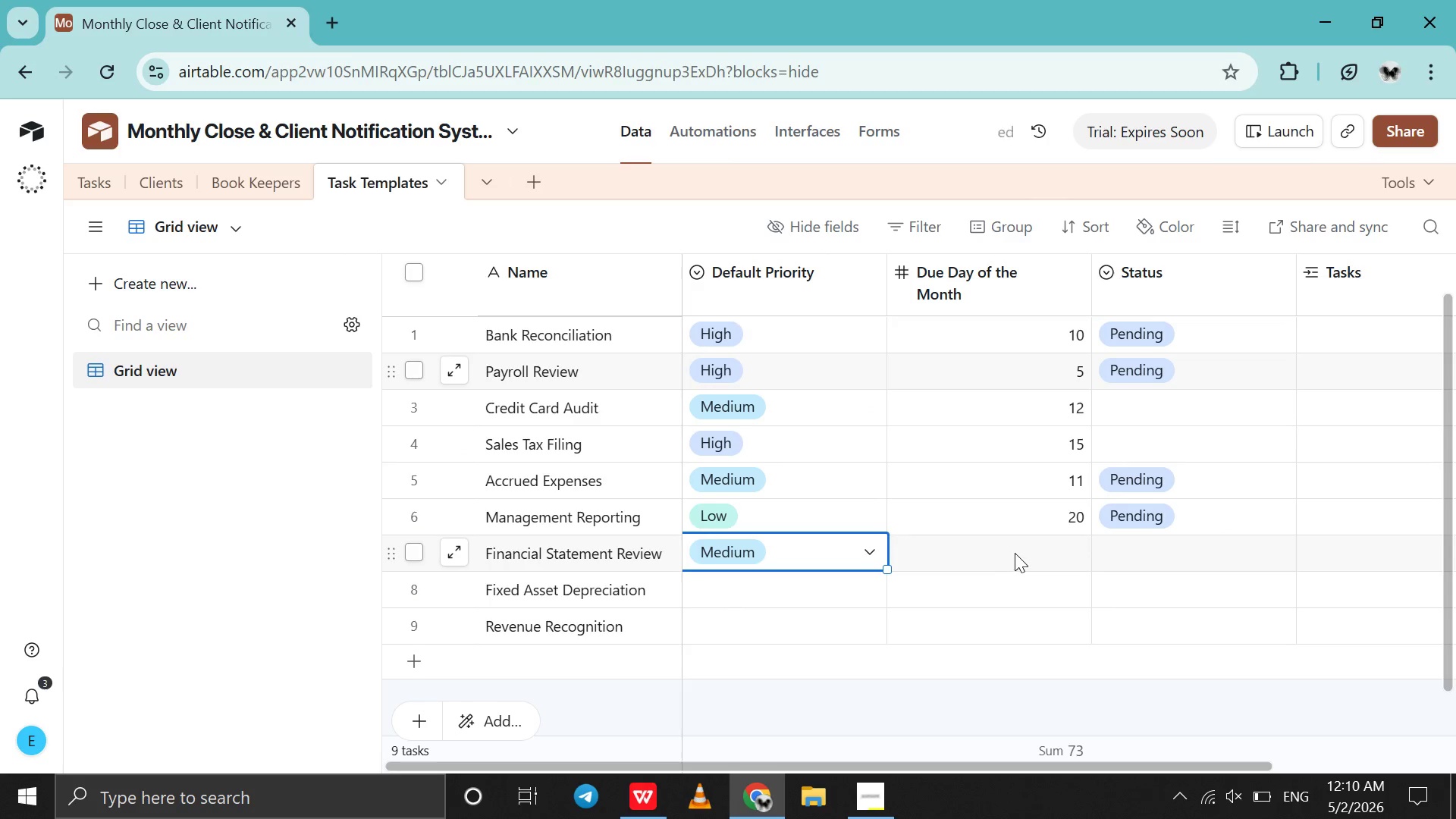 
double_click([1015, 553])
 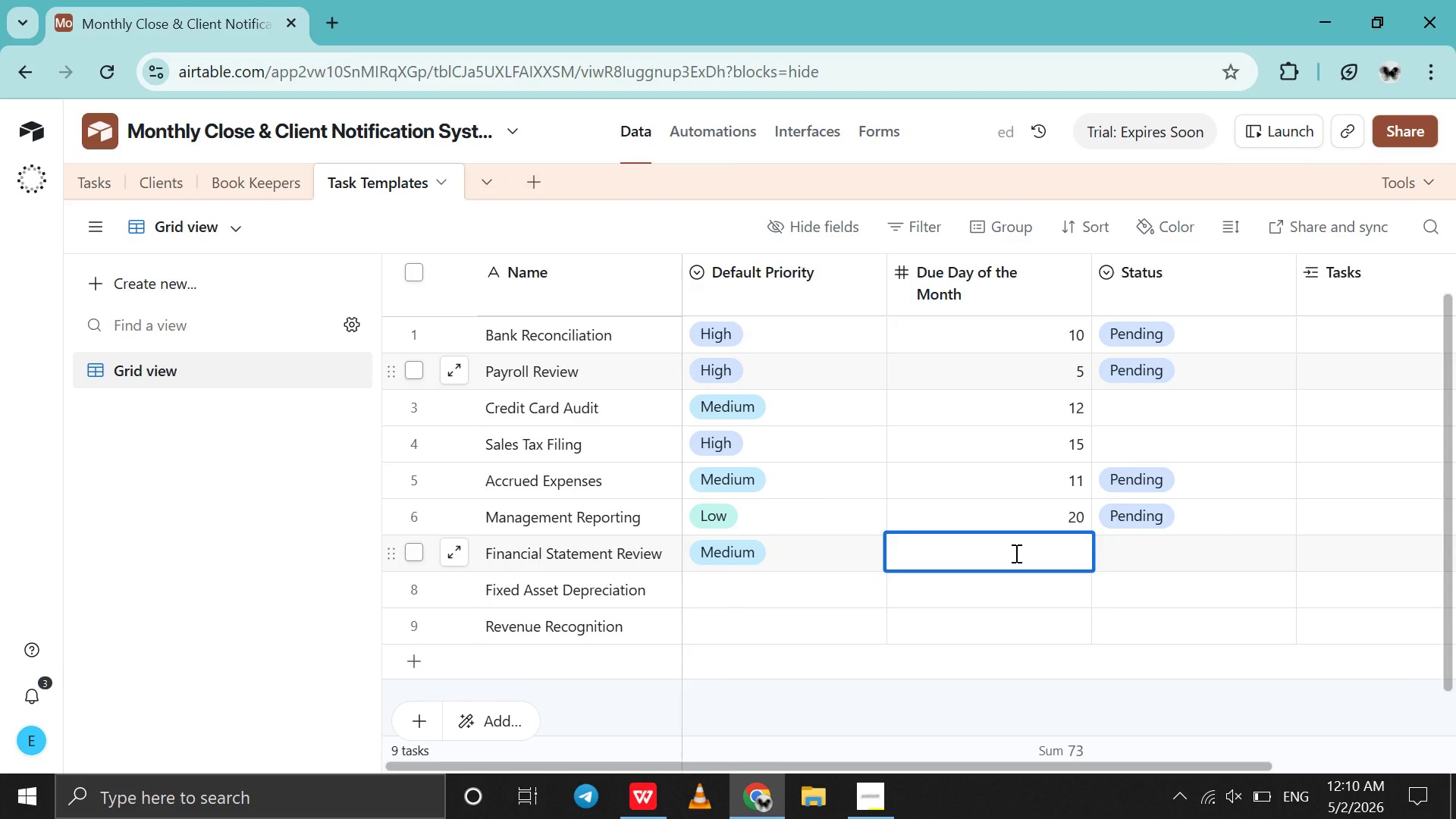 
type(20)
 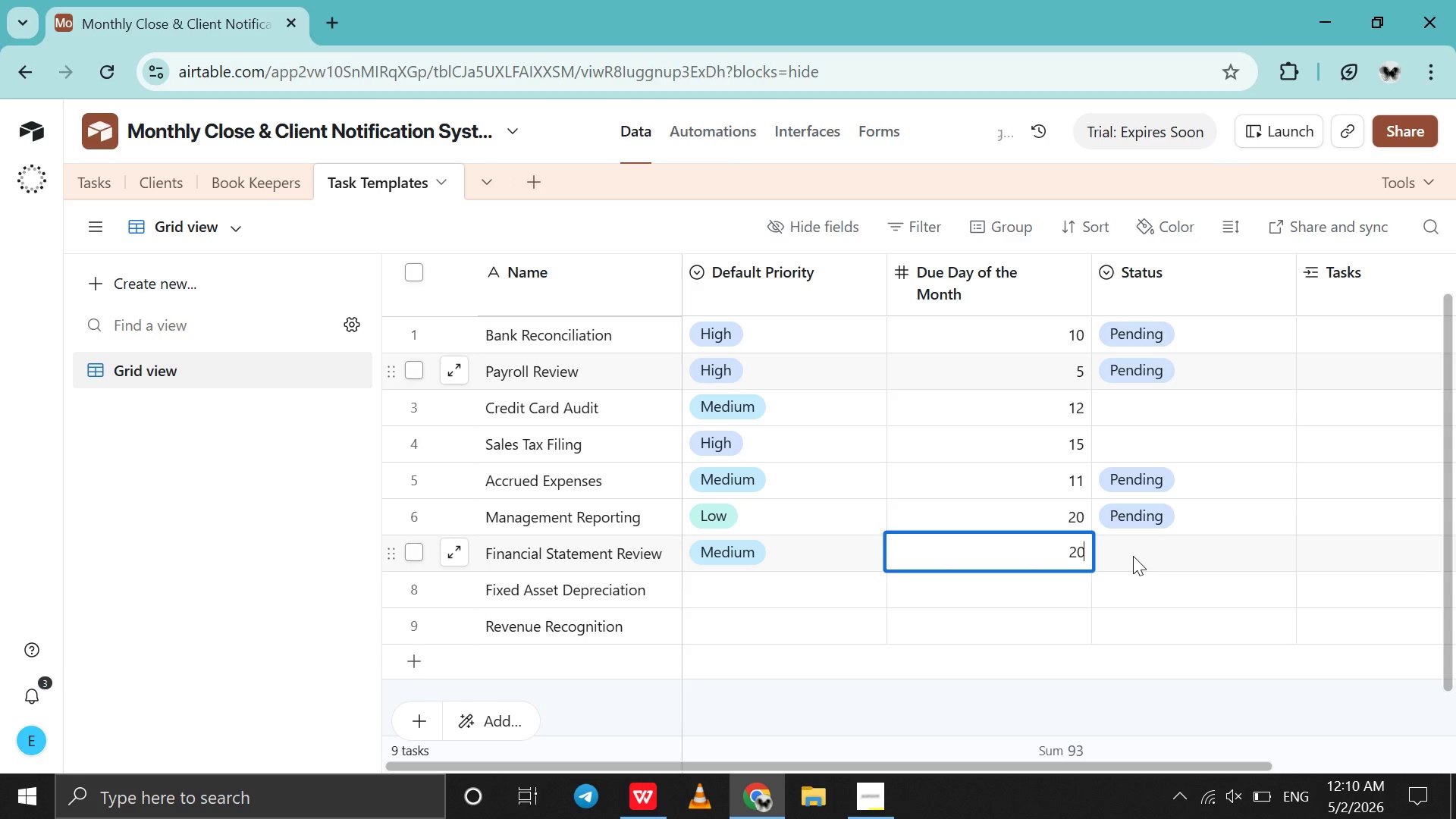 
double_click([1133, 556])
 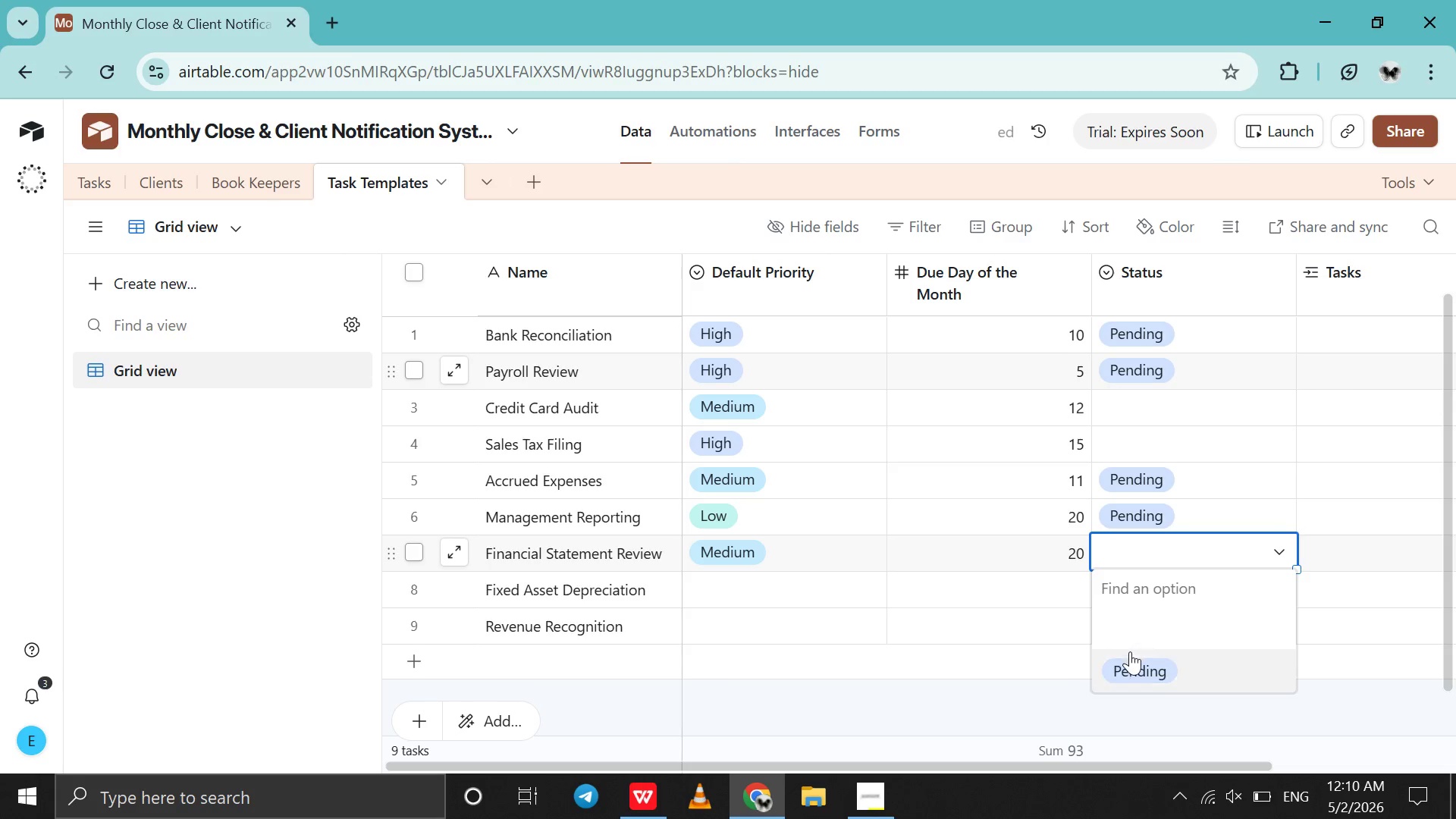 
left_click([1130, 651])
 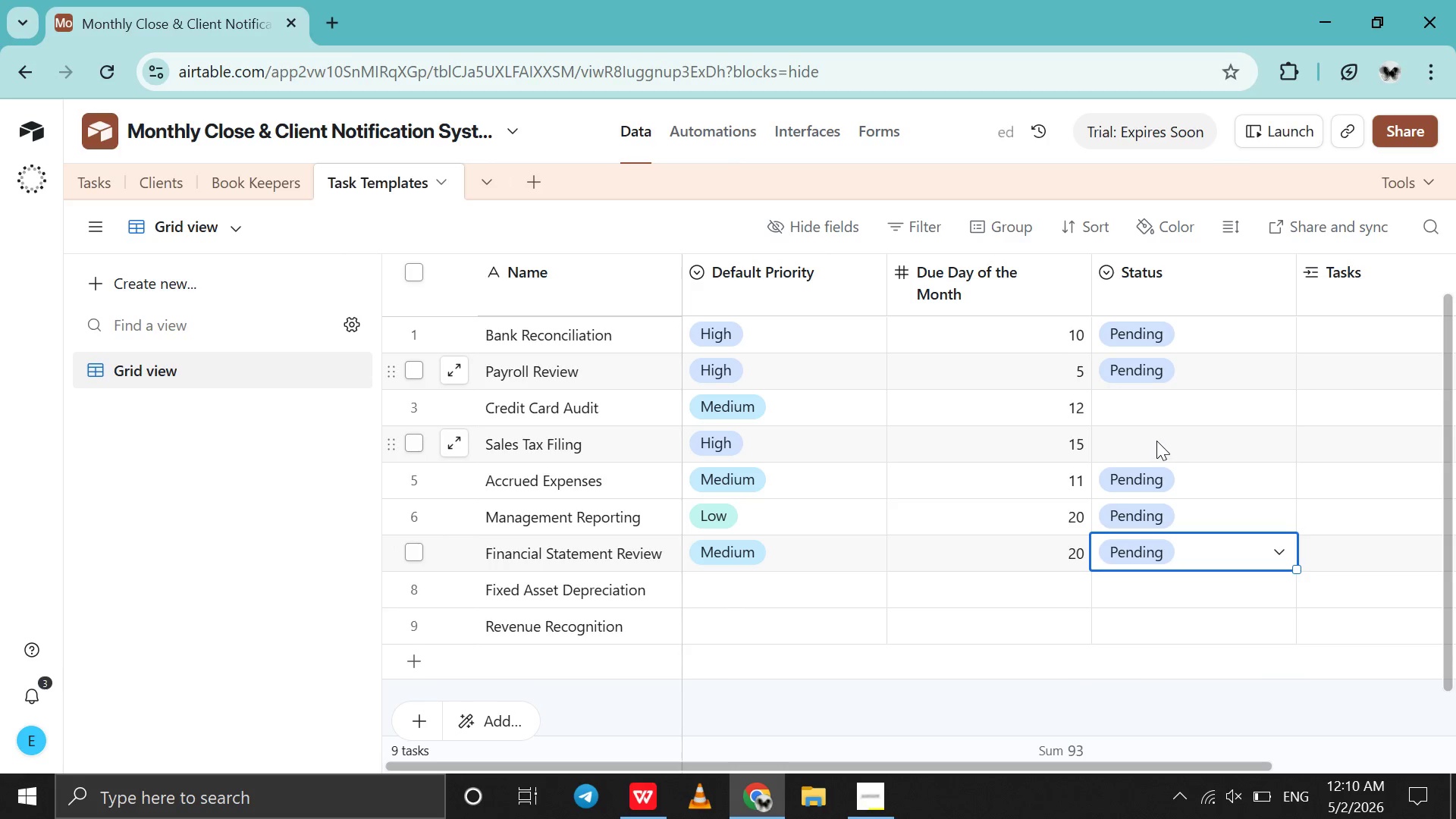 
double_click([1156, 441])
 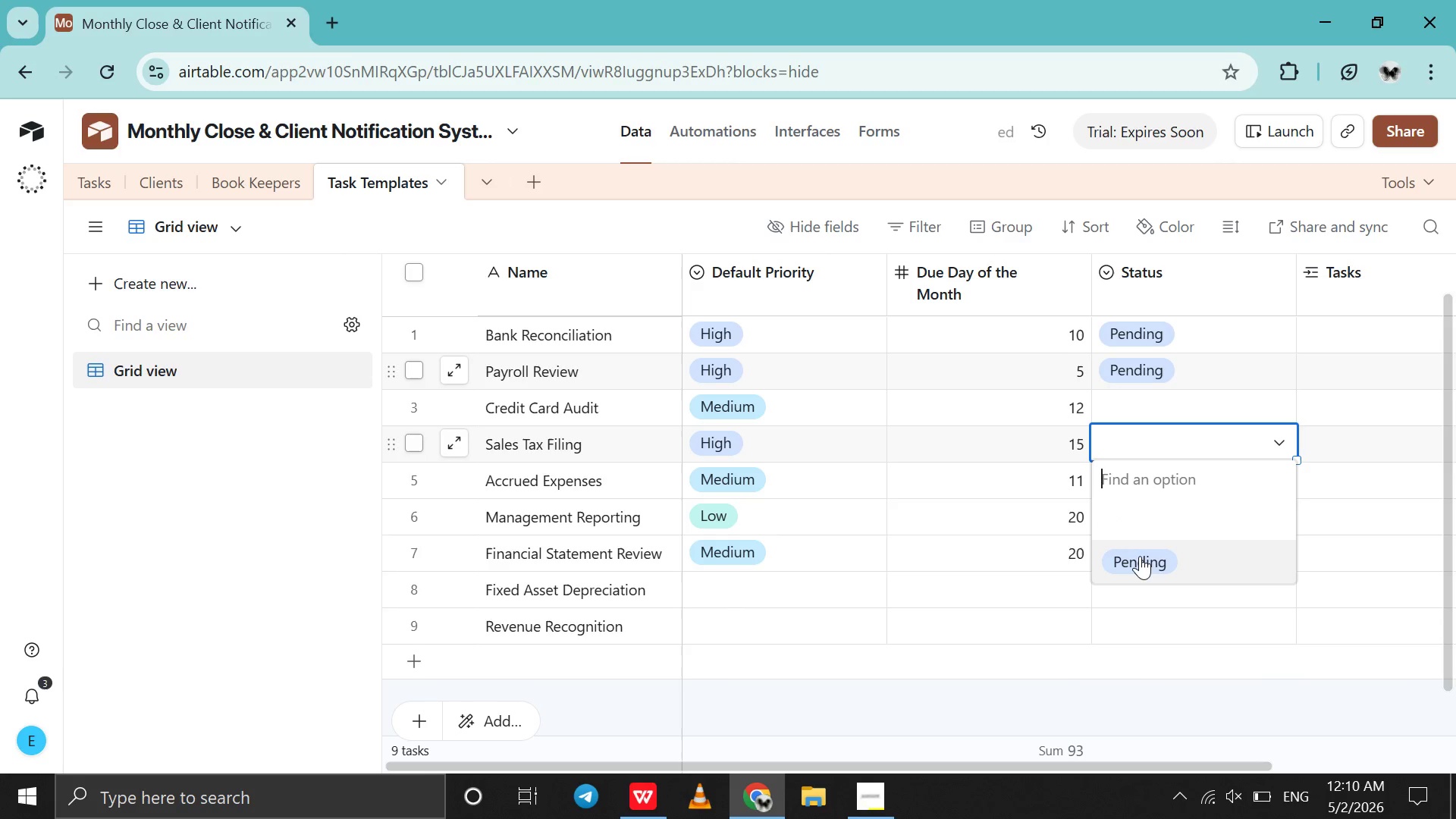 
left_click([1140, 556])
 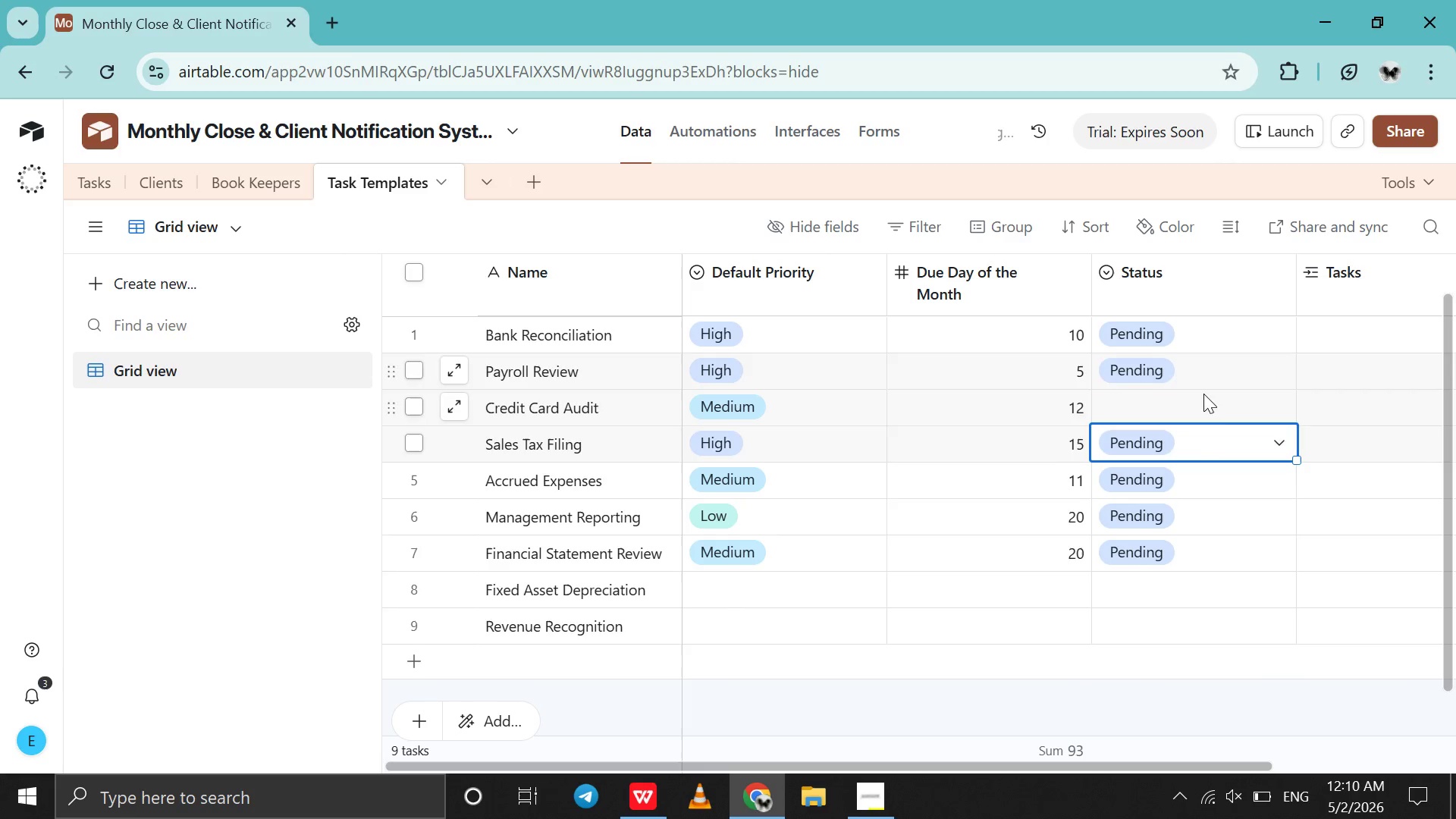 
double_click([1203, 394])
 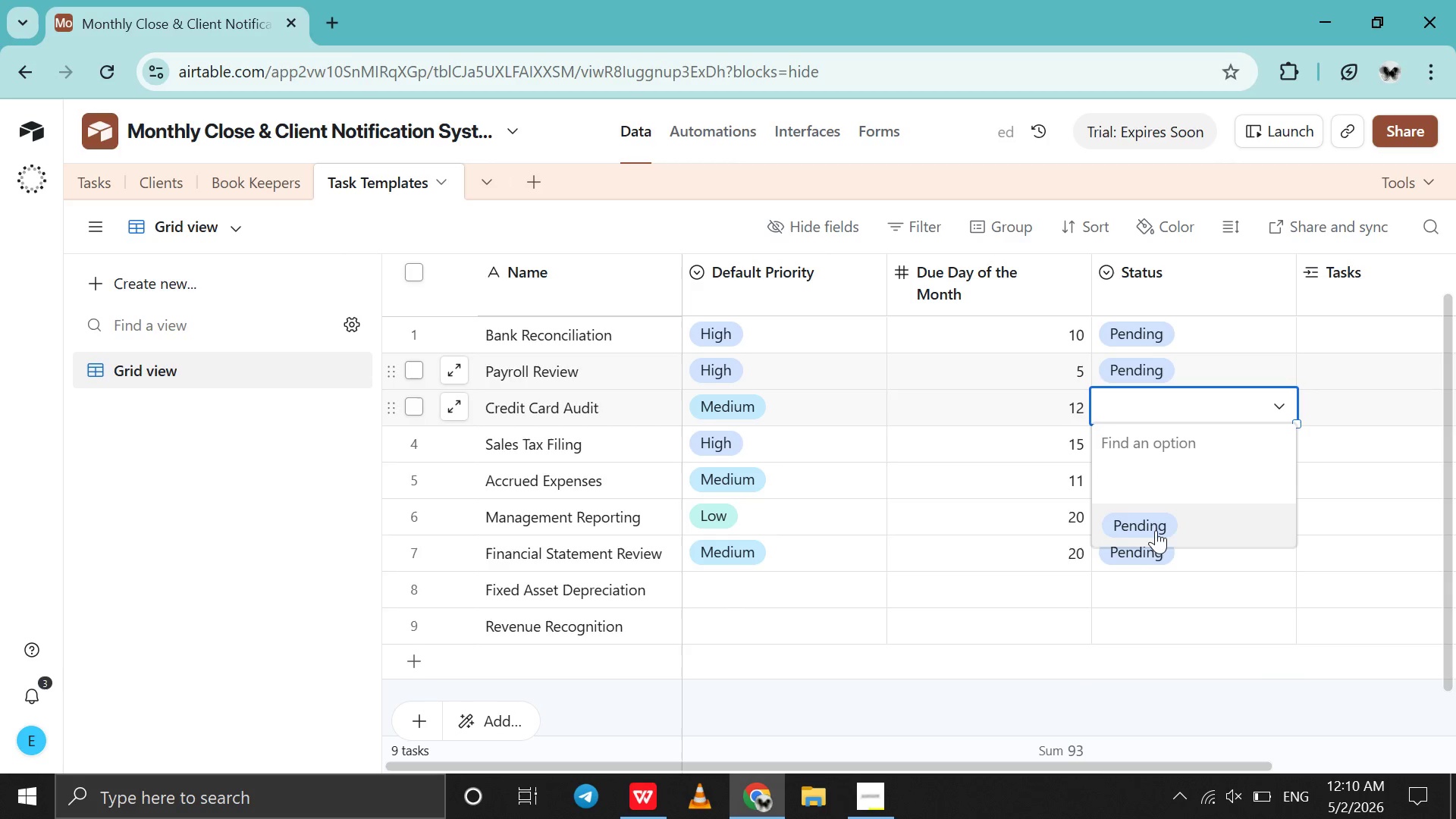 
left_click([1155, 532])
 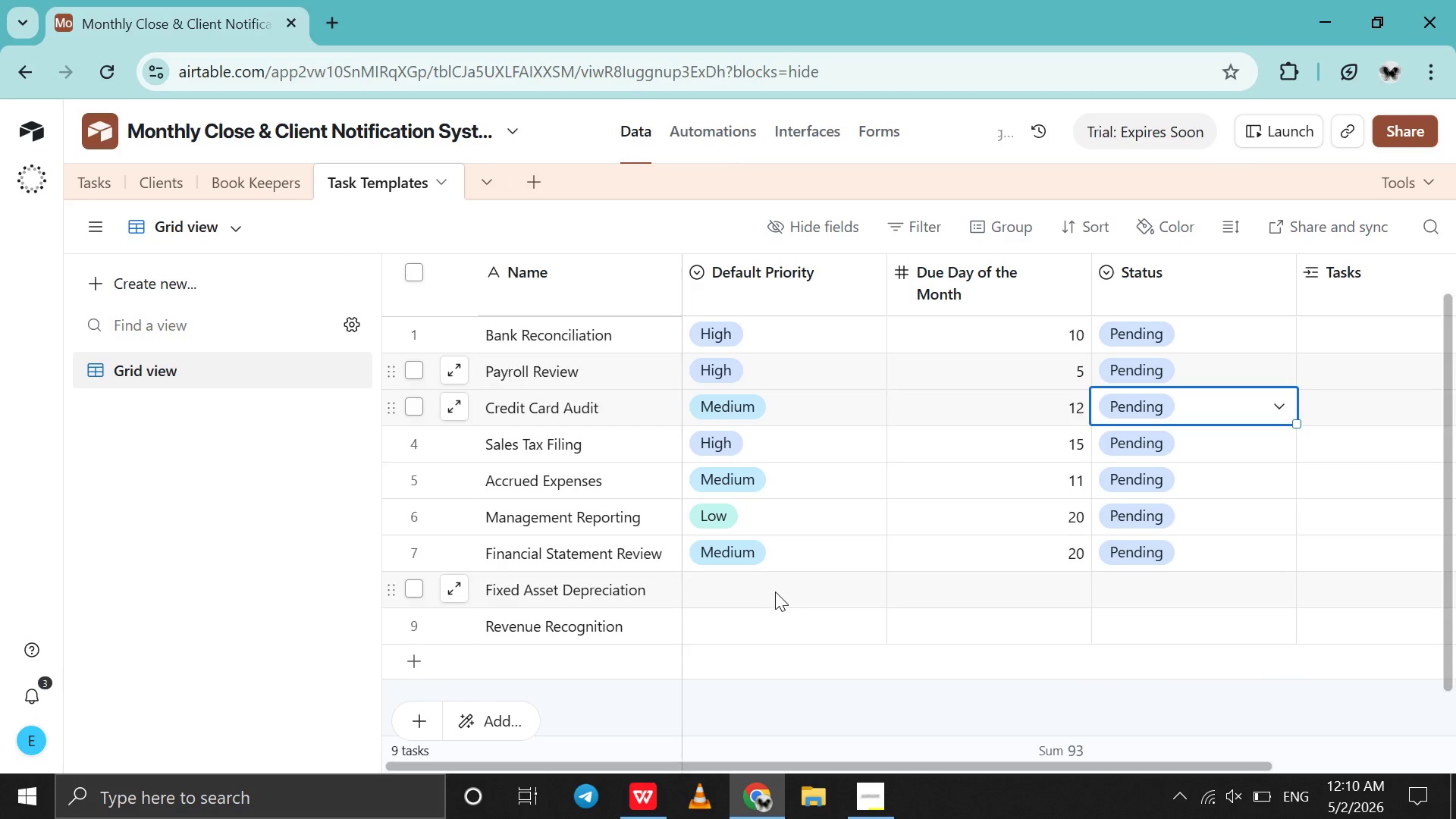 
left_click([775, 592])
 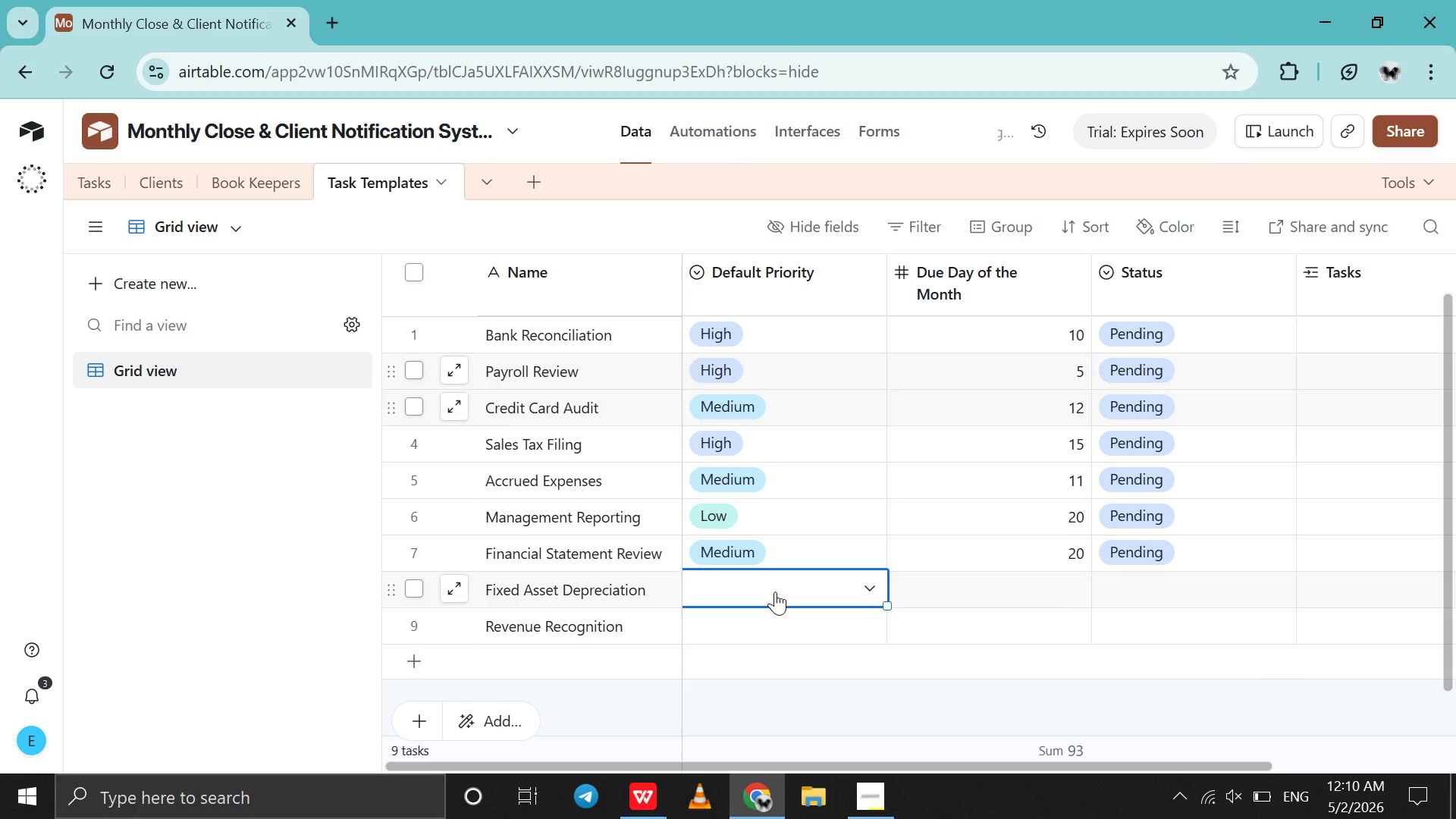 
left_click([775, 592])
 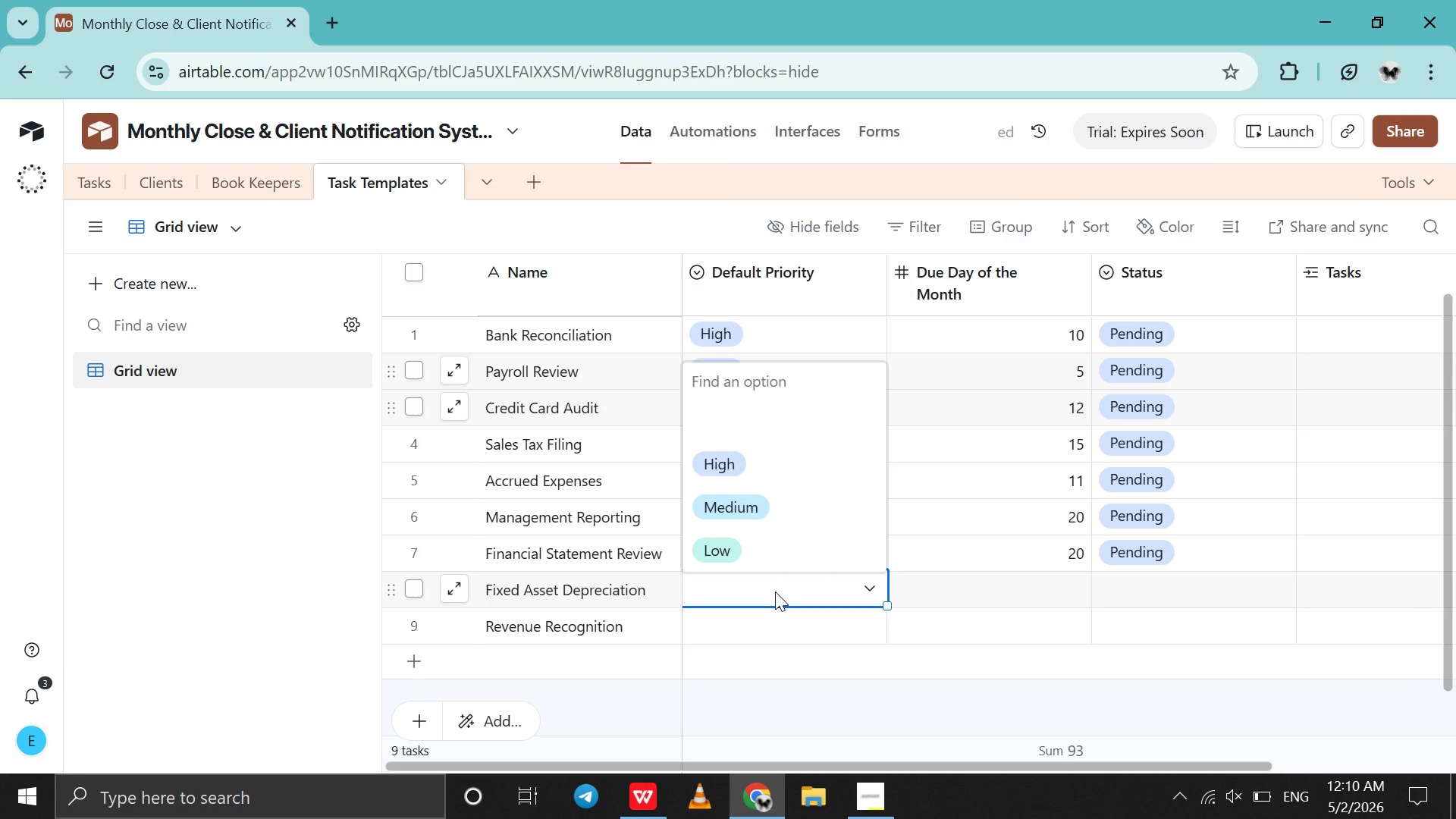 
wait(7.89)
 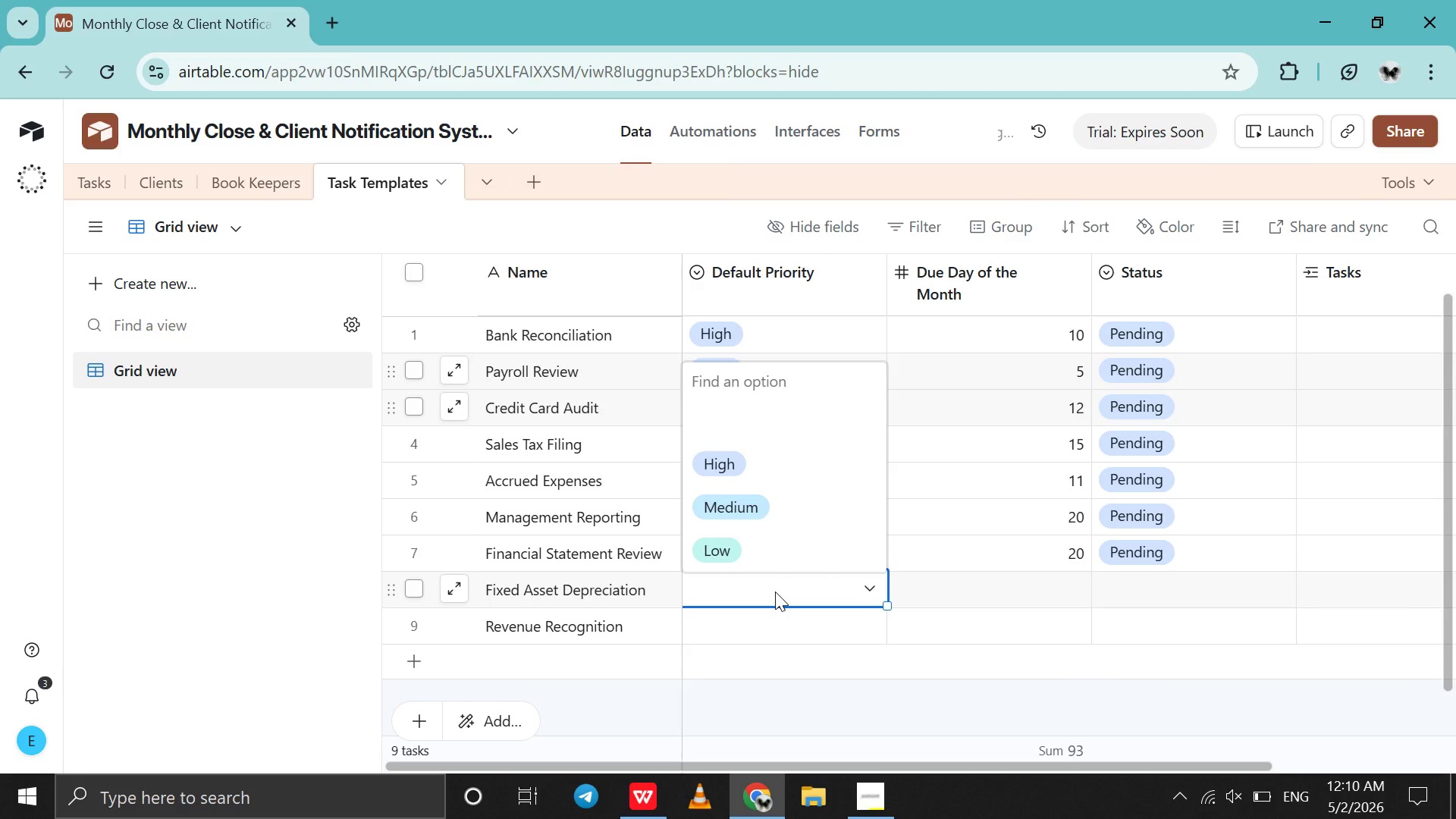 
left_click([759, 560])
 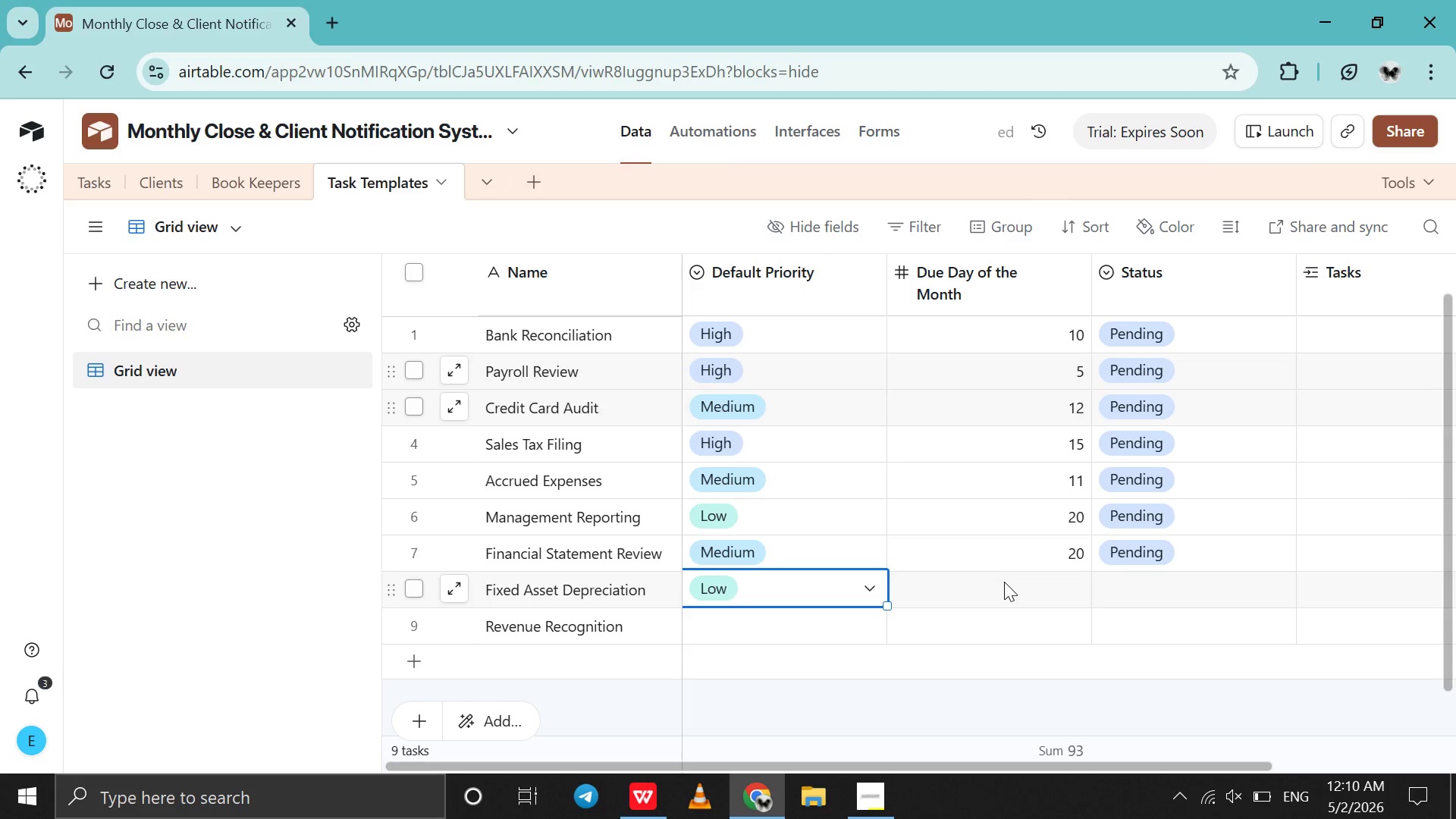 
double_click([1004, 582])
 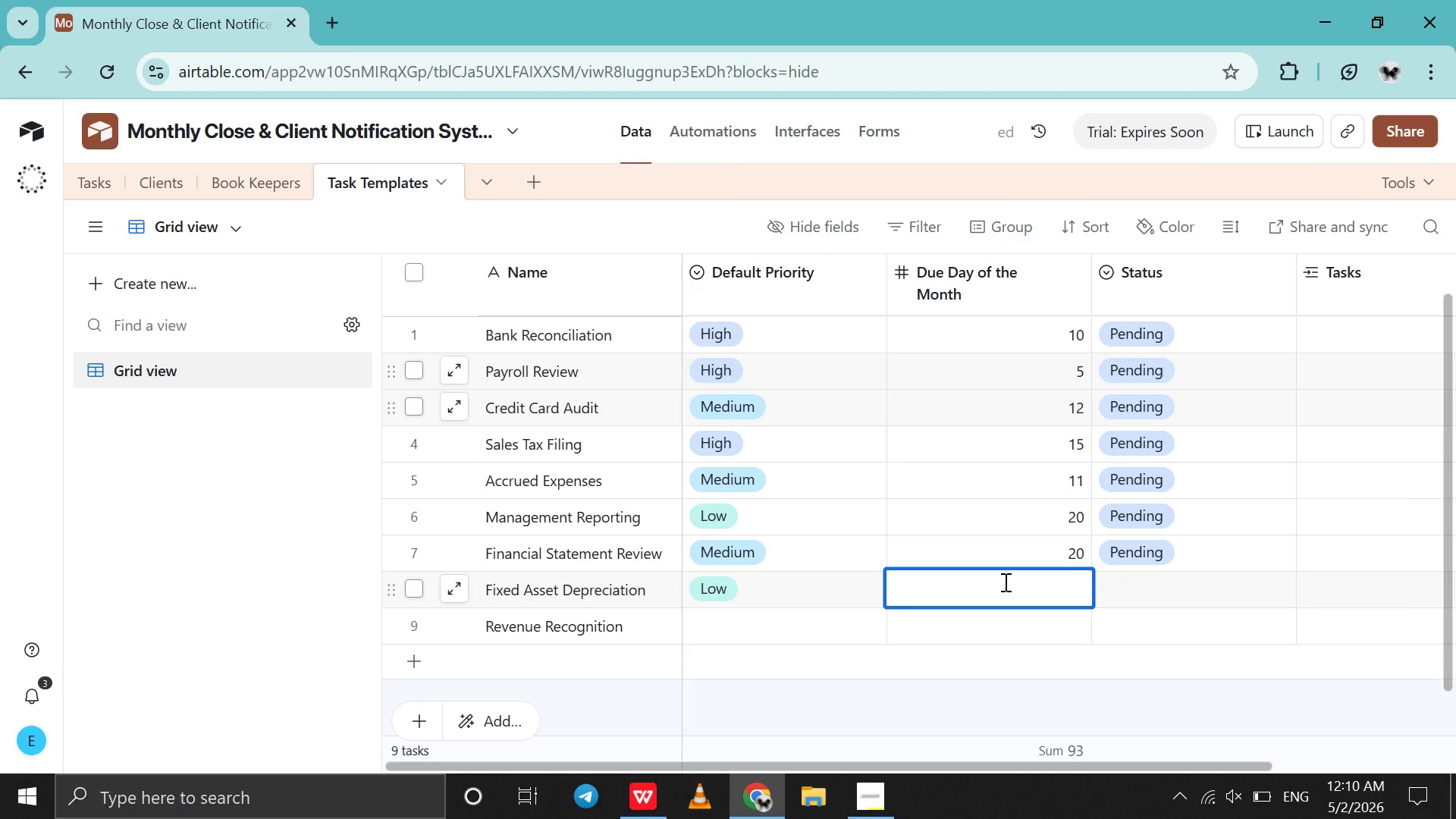 
hold_key(key=1, duration=0.44)
 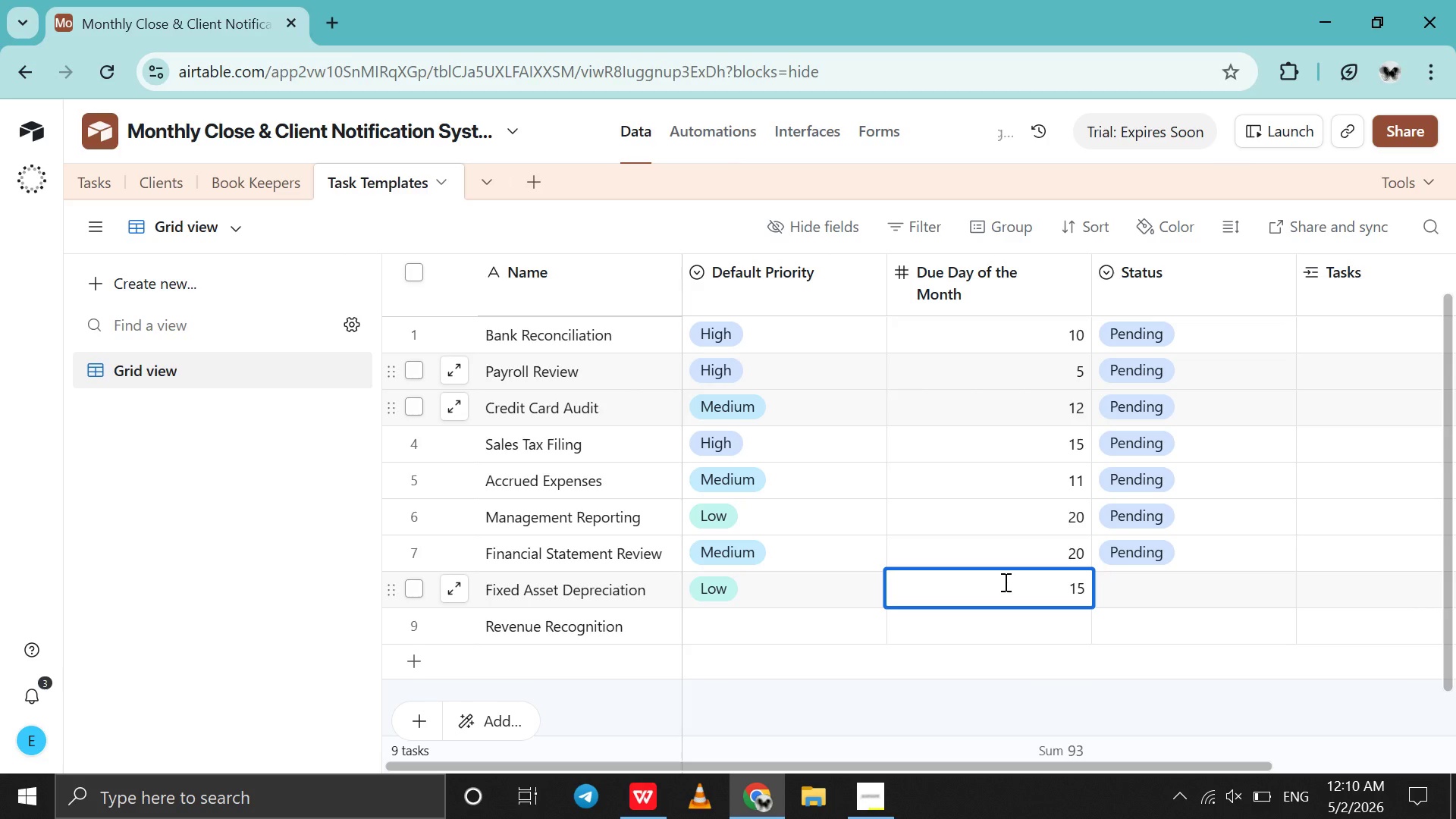 
key(5)
 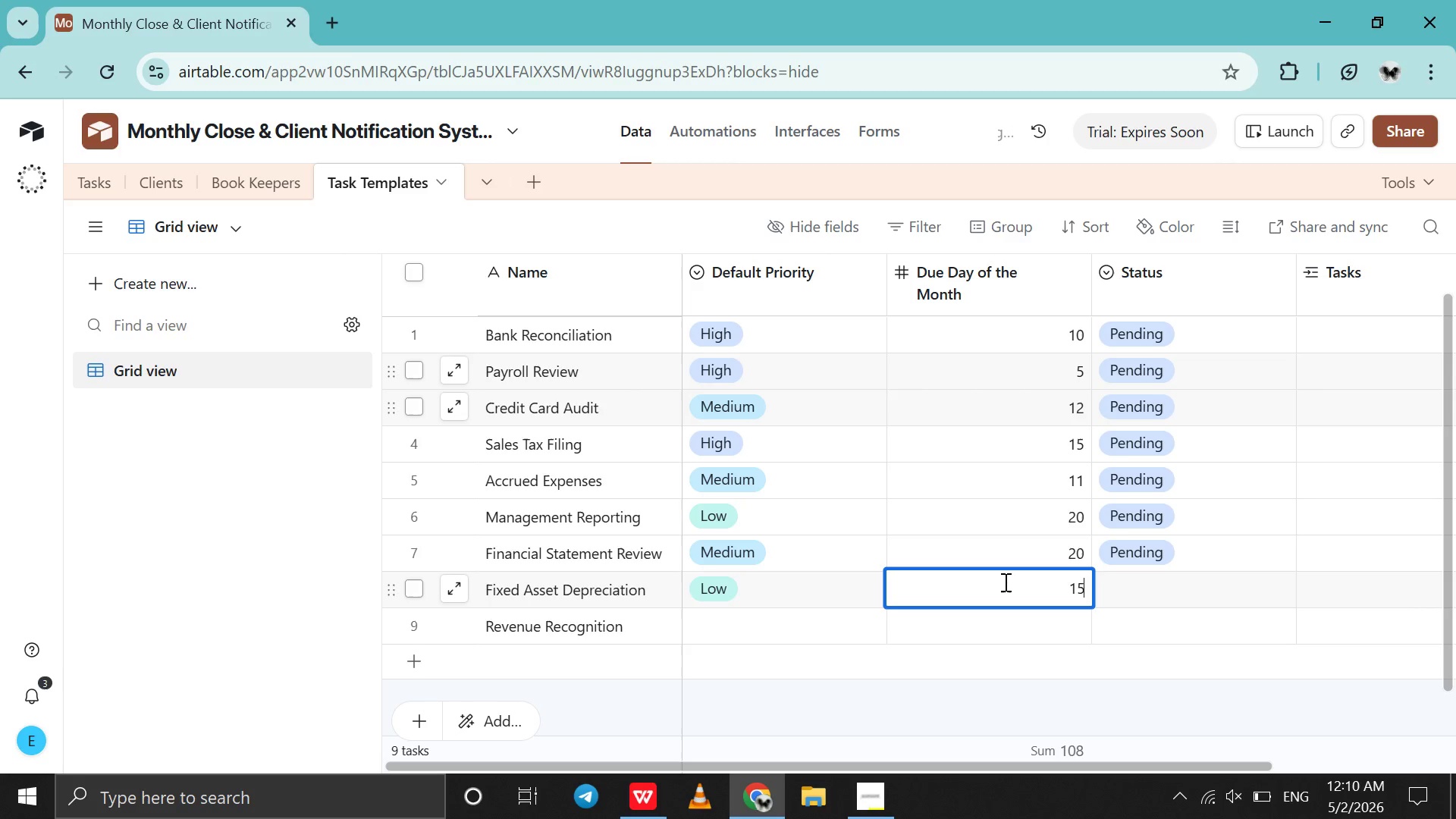 
key(Backspace)
 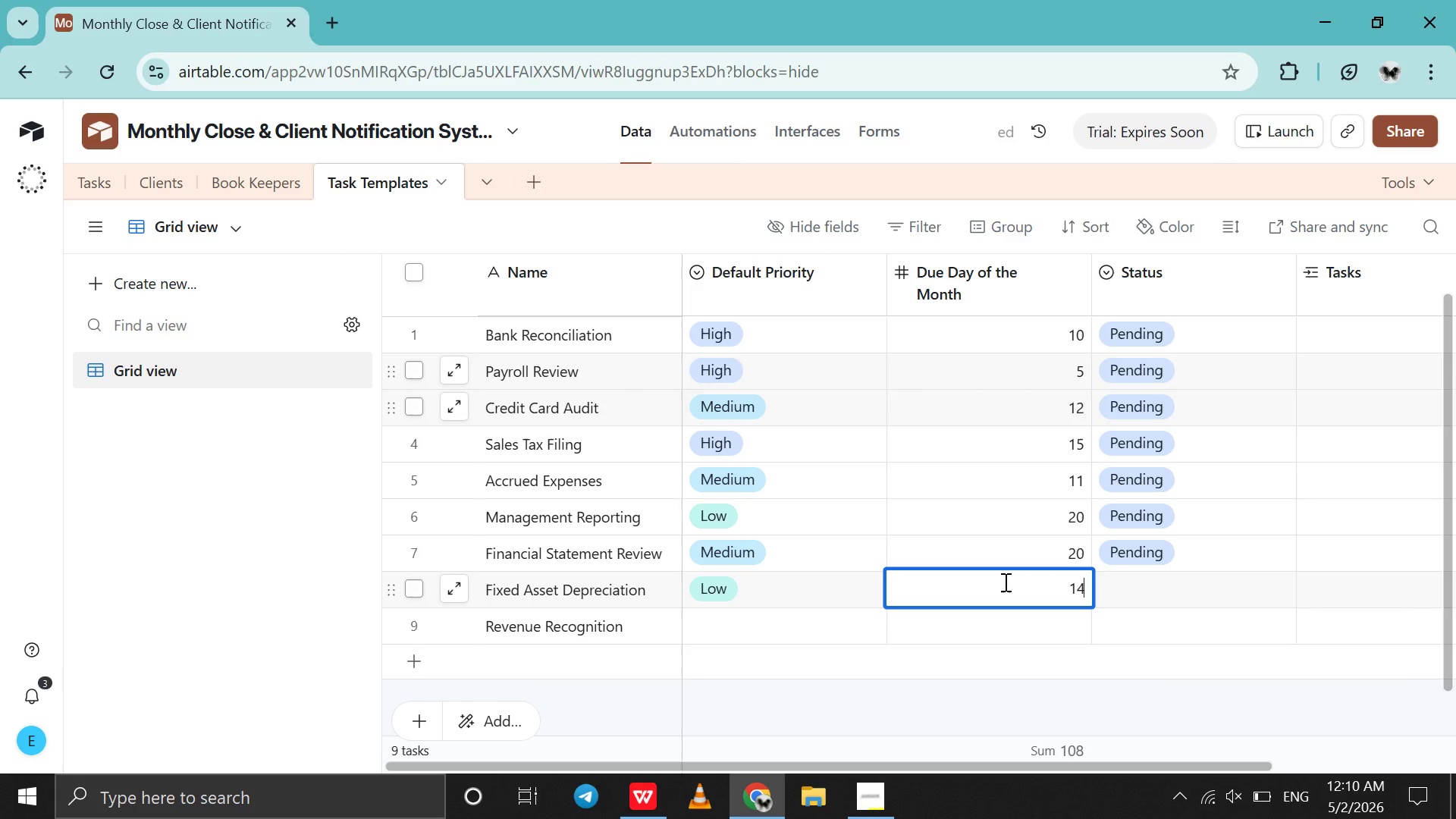 
key(4)
 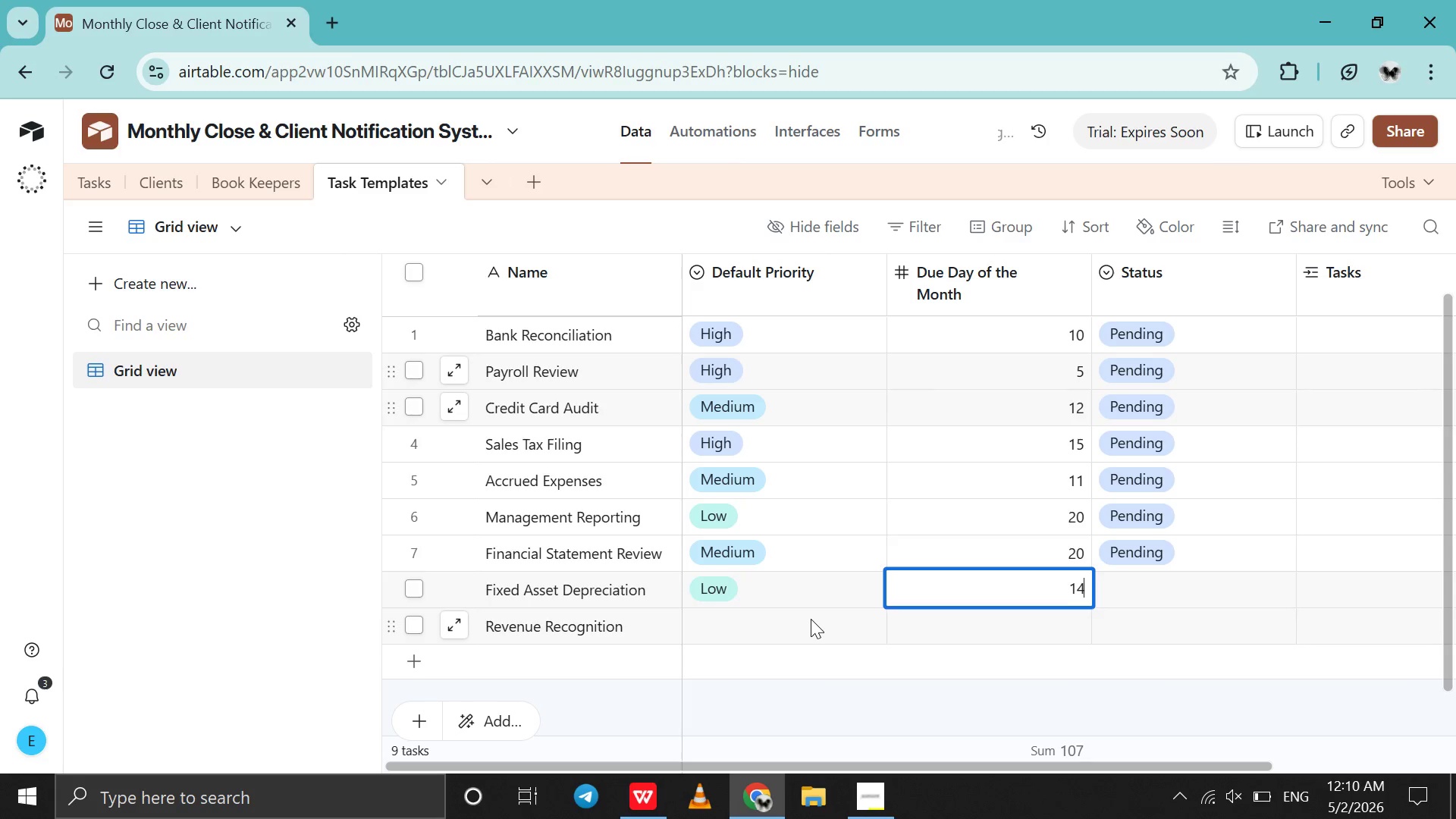 
double_click([811, 619])
 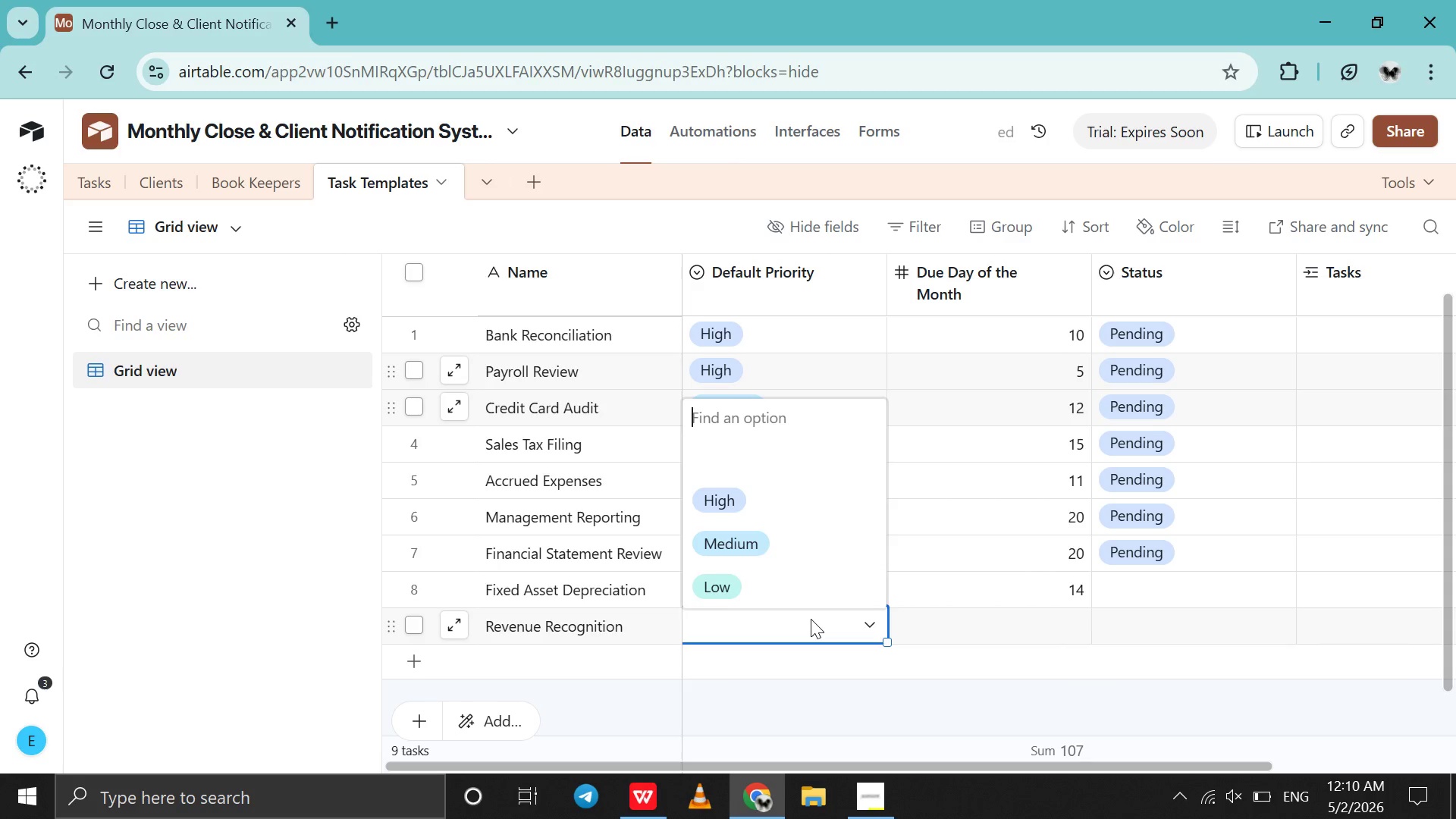 
wait(8.38)
 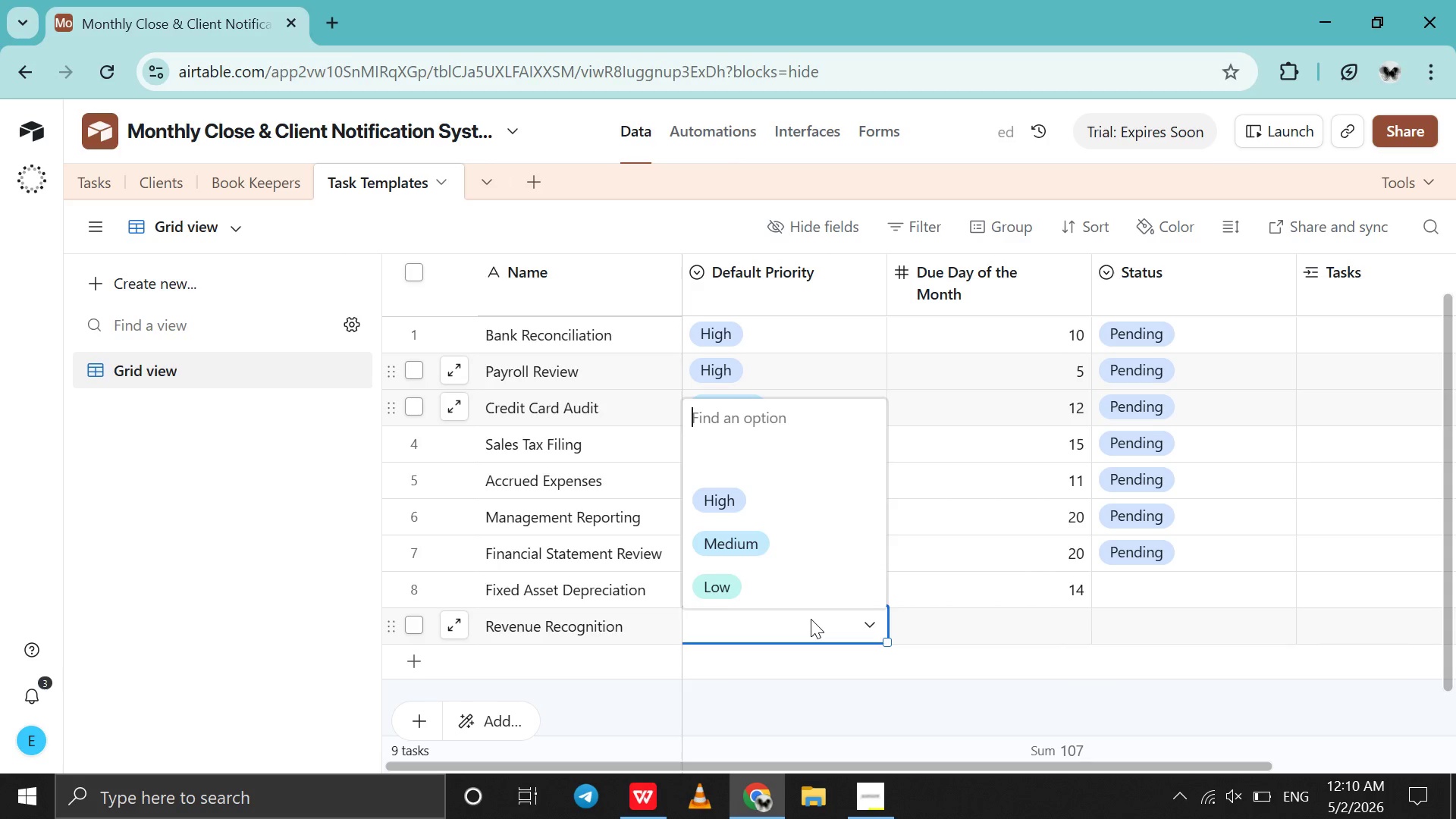 
left_click([764, 509])
 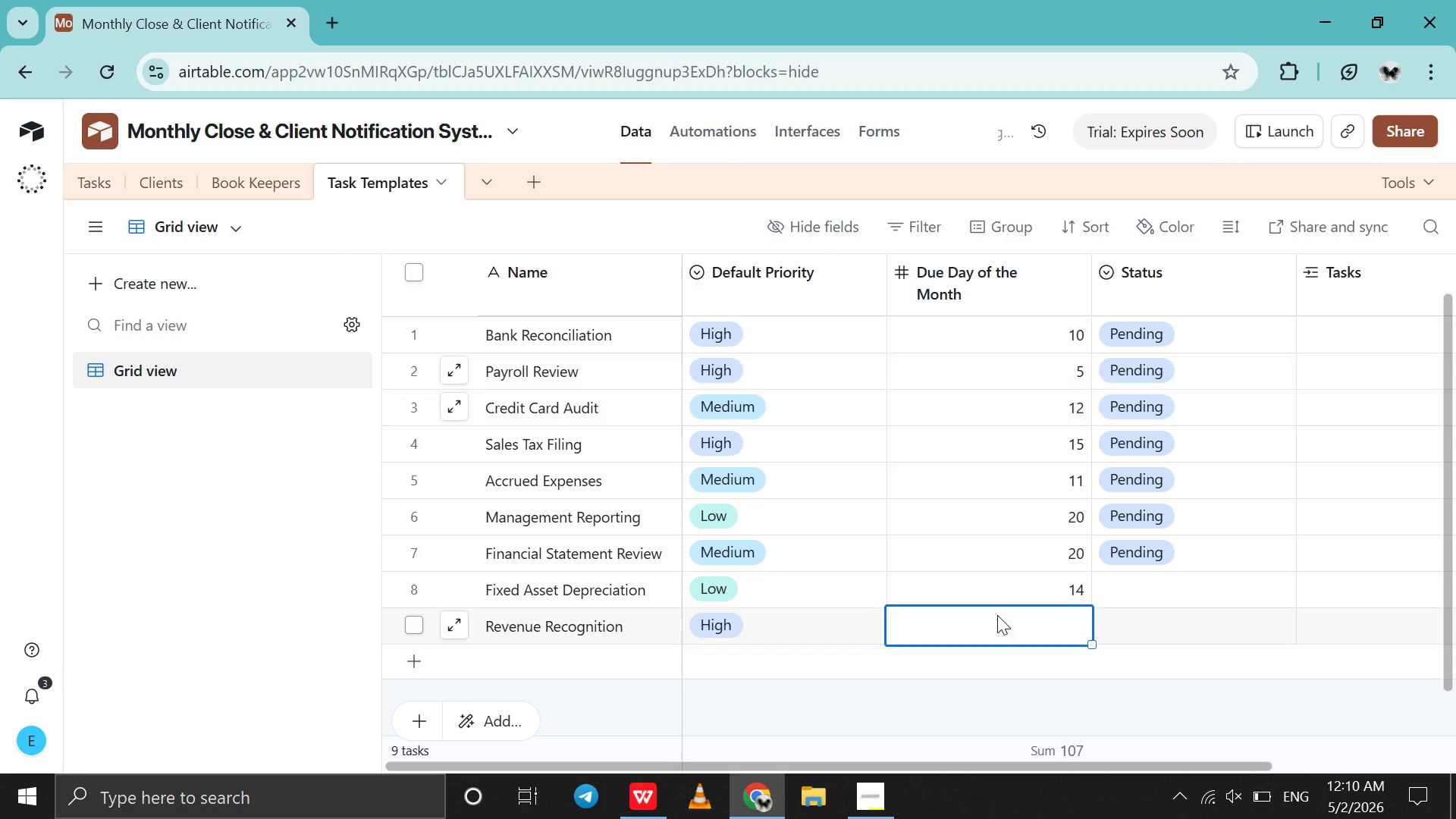 
double_click([997, 615])
 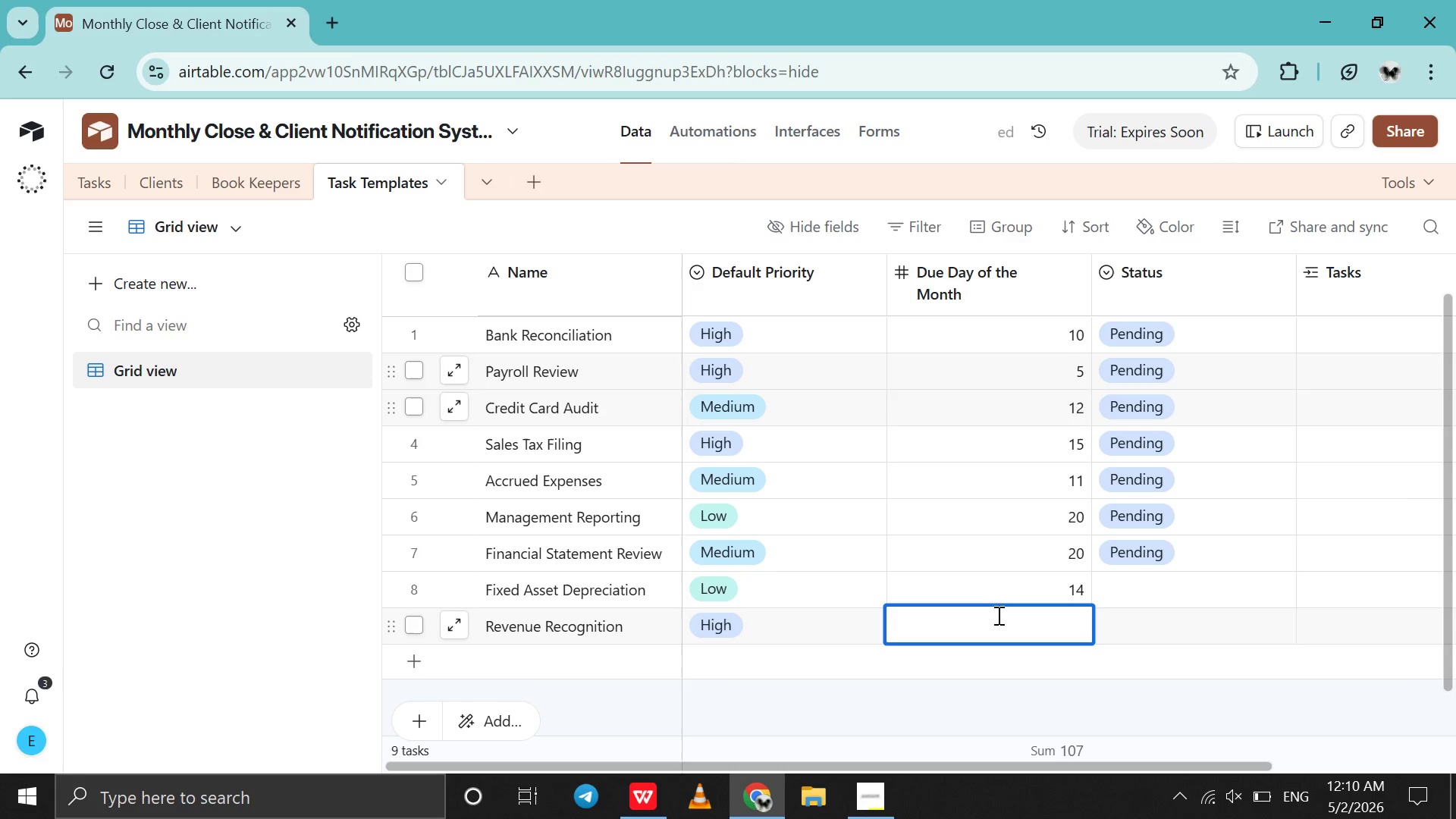 
type(16)
 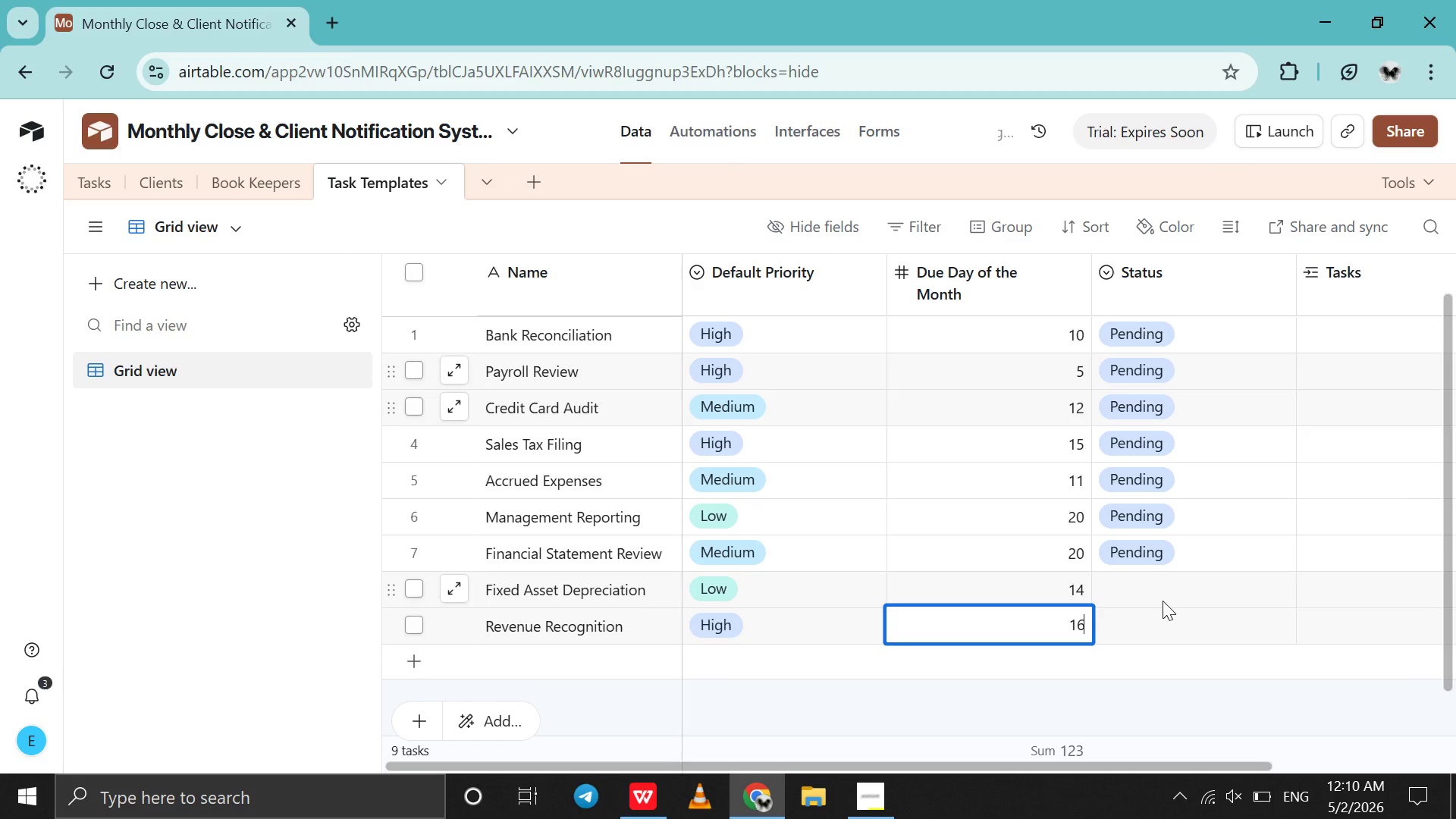 
double_click([1163, 601])
 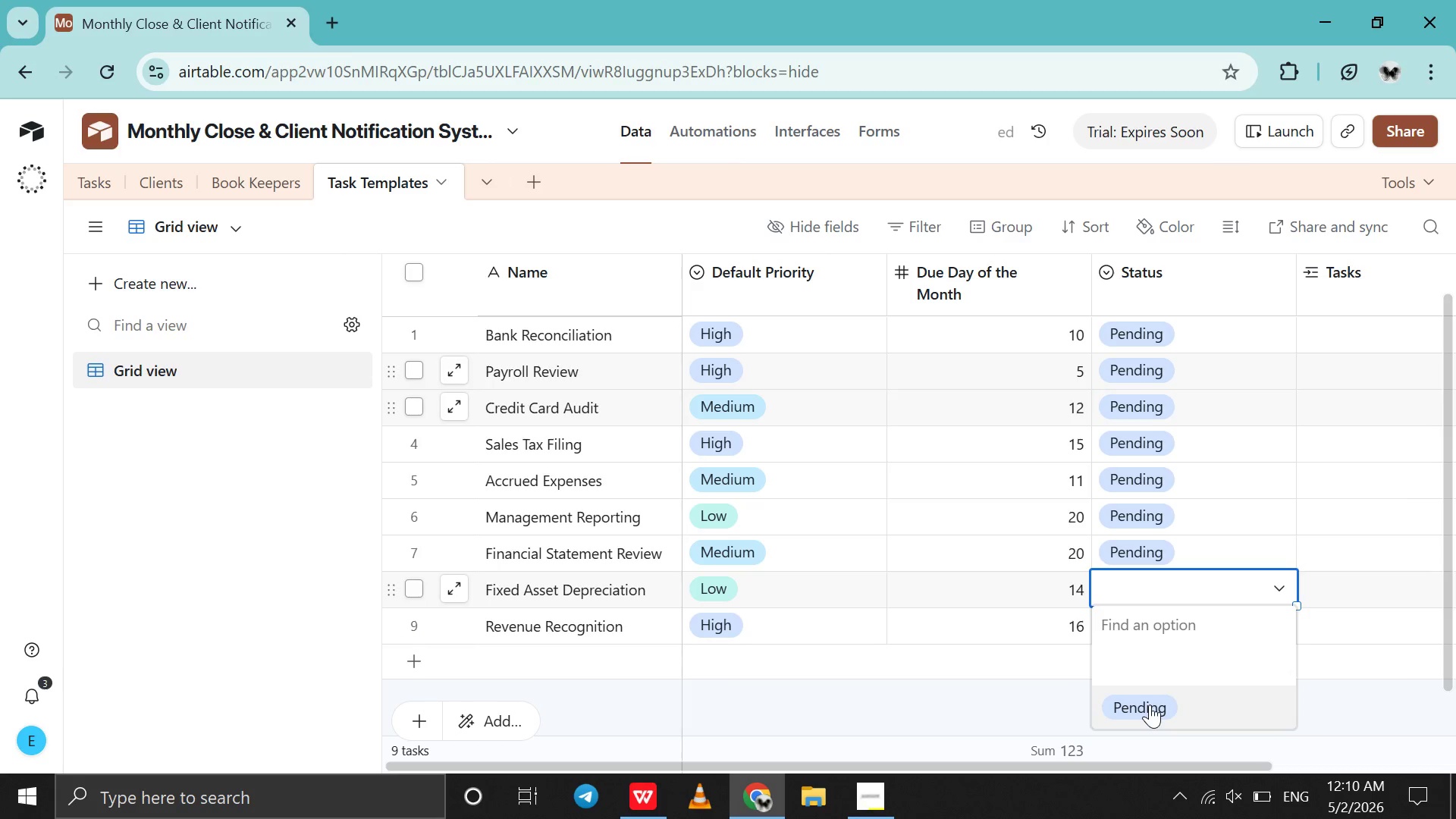 
left_click([1150, 704])
 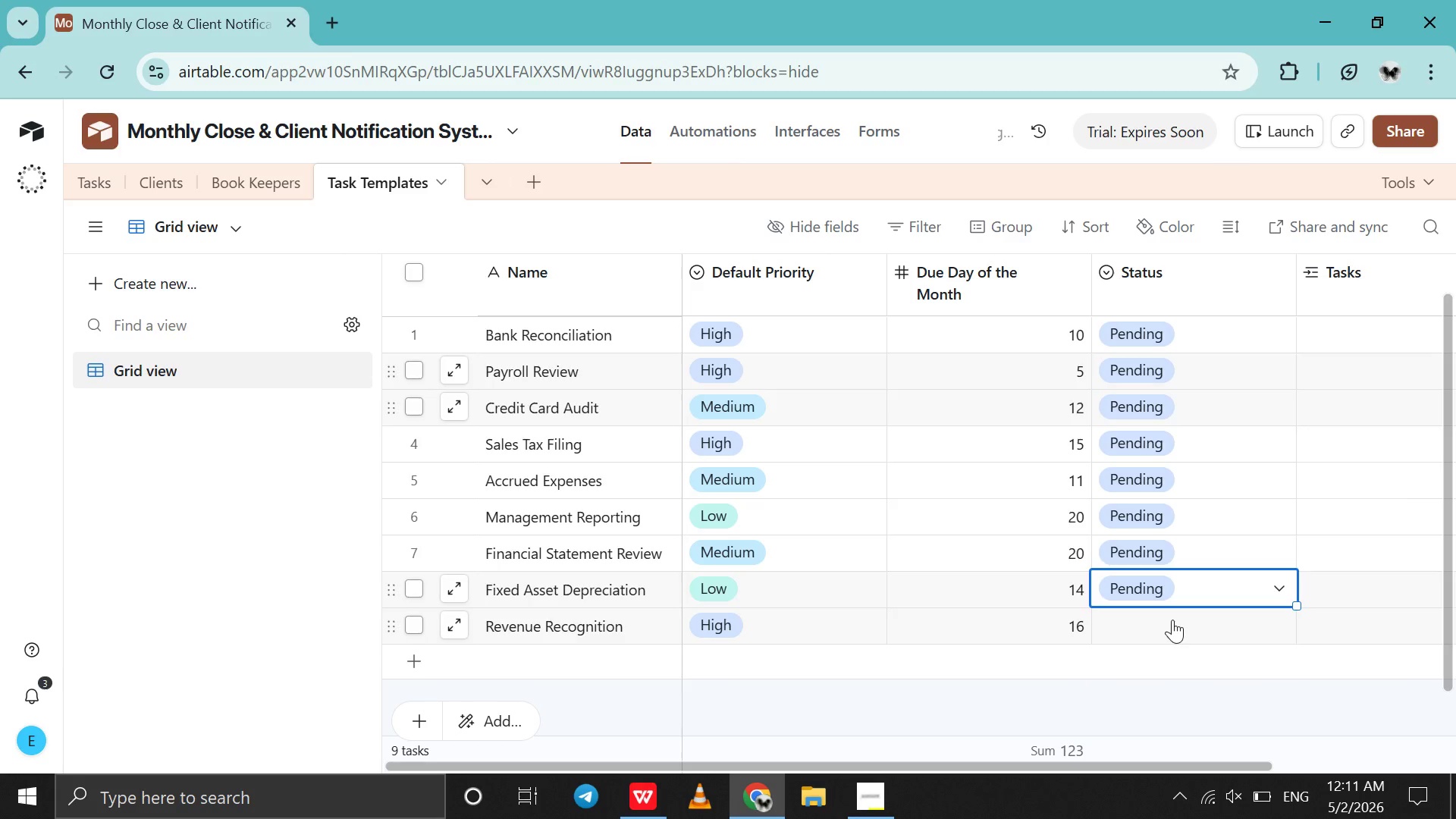 
double_click([1172, 620])
 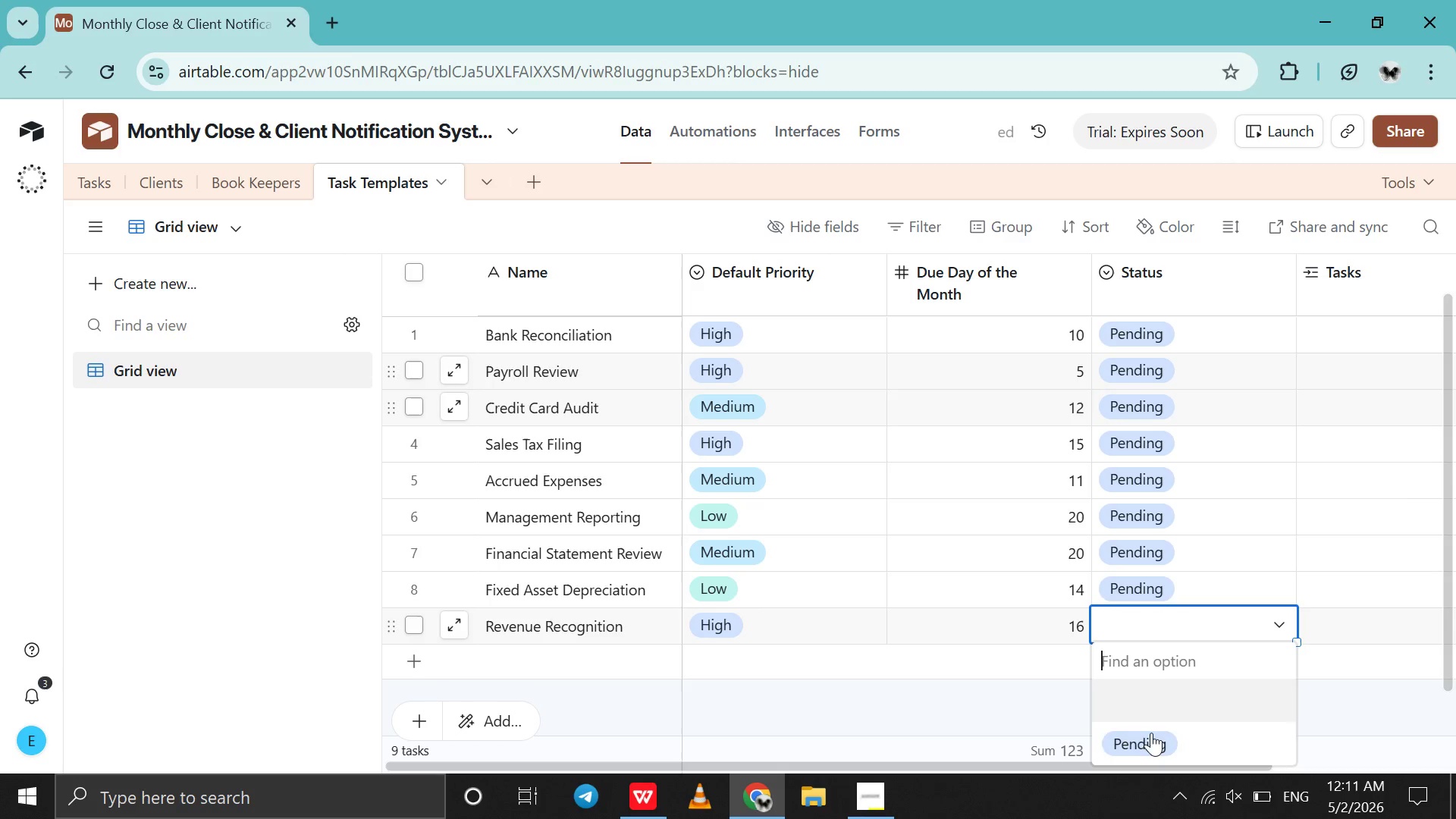 
left_click([1151, 738])
 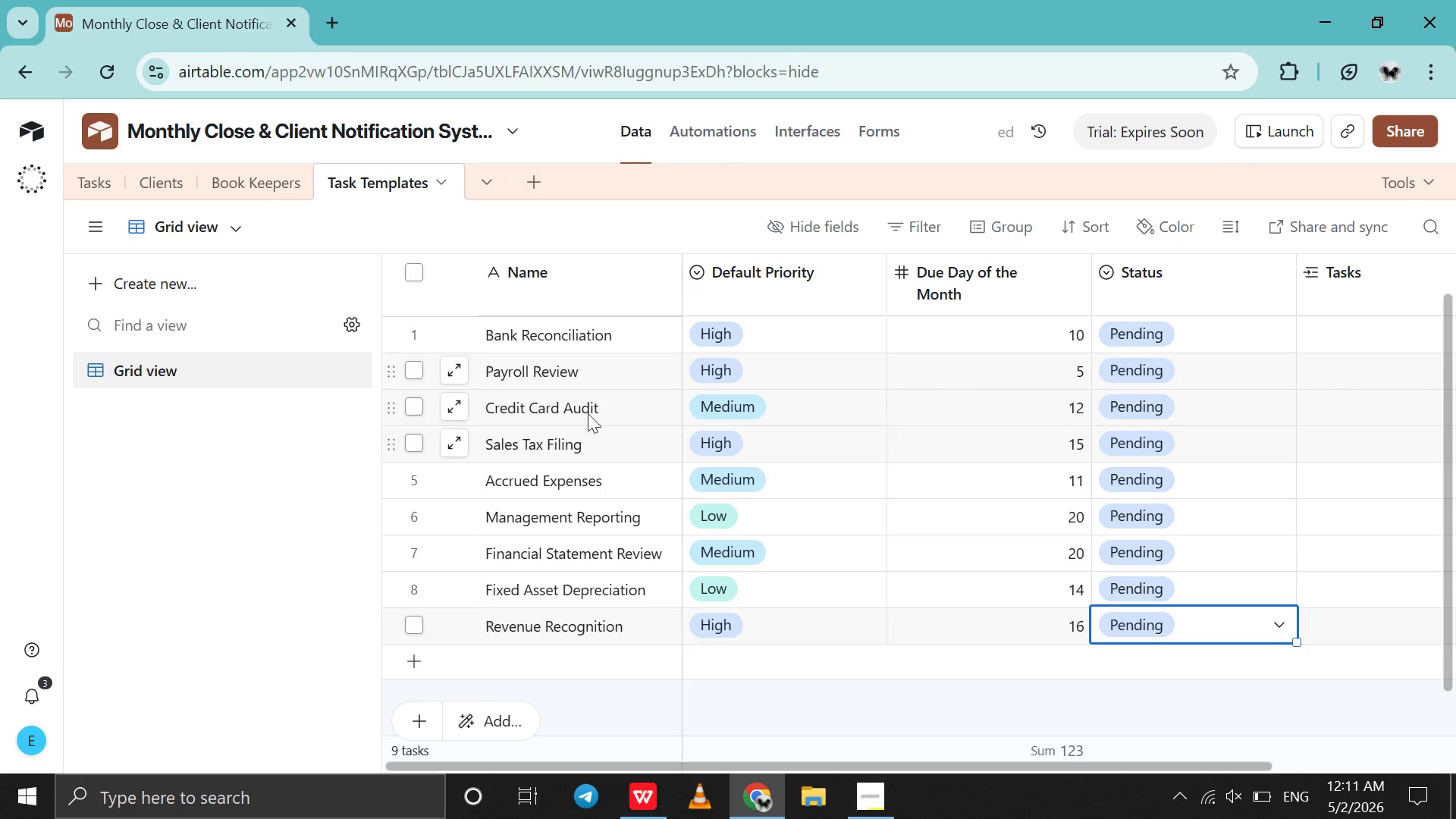 
wait(5.14)
 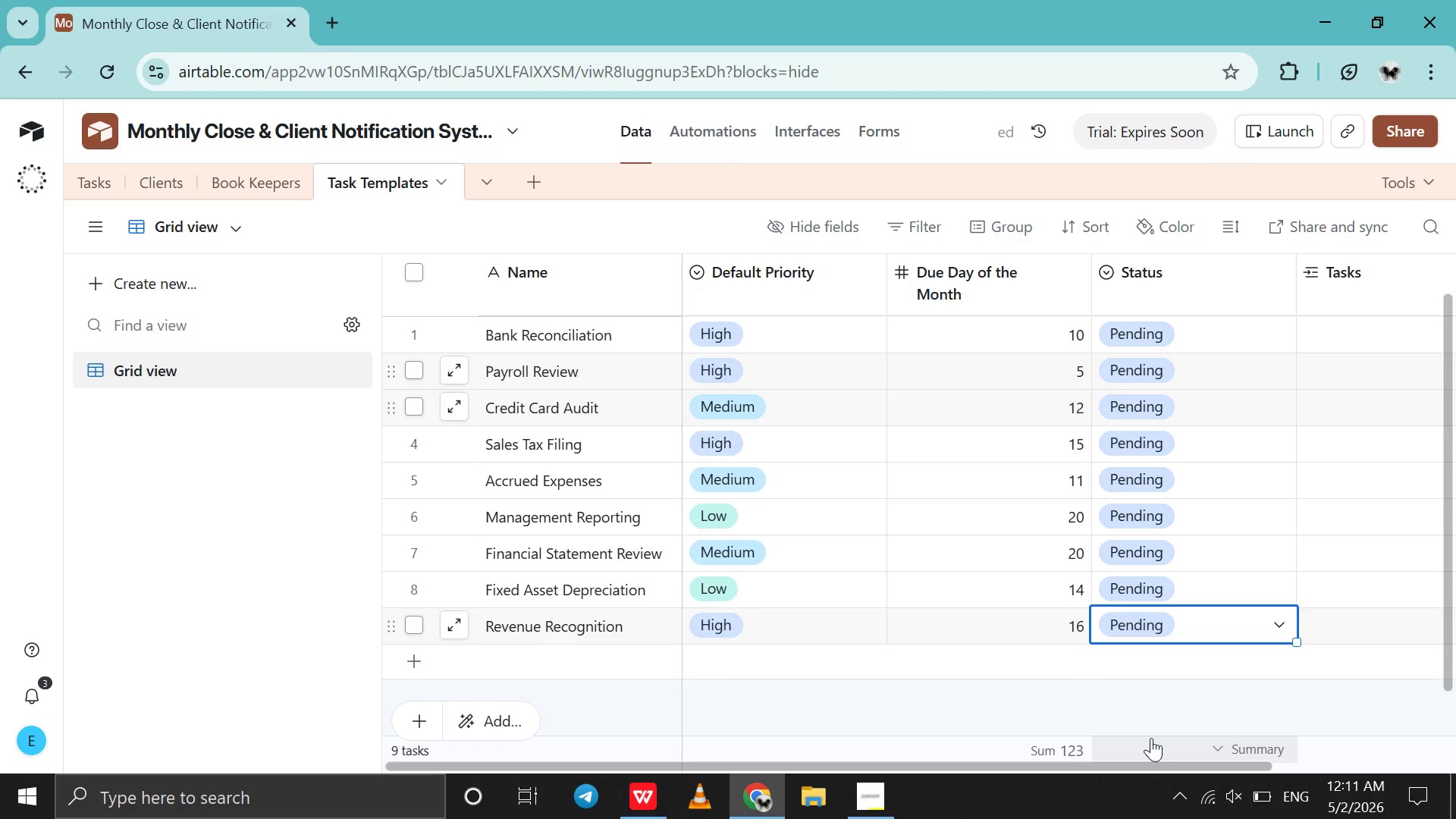 
left_click([118, 174])
 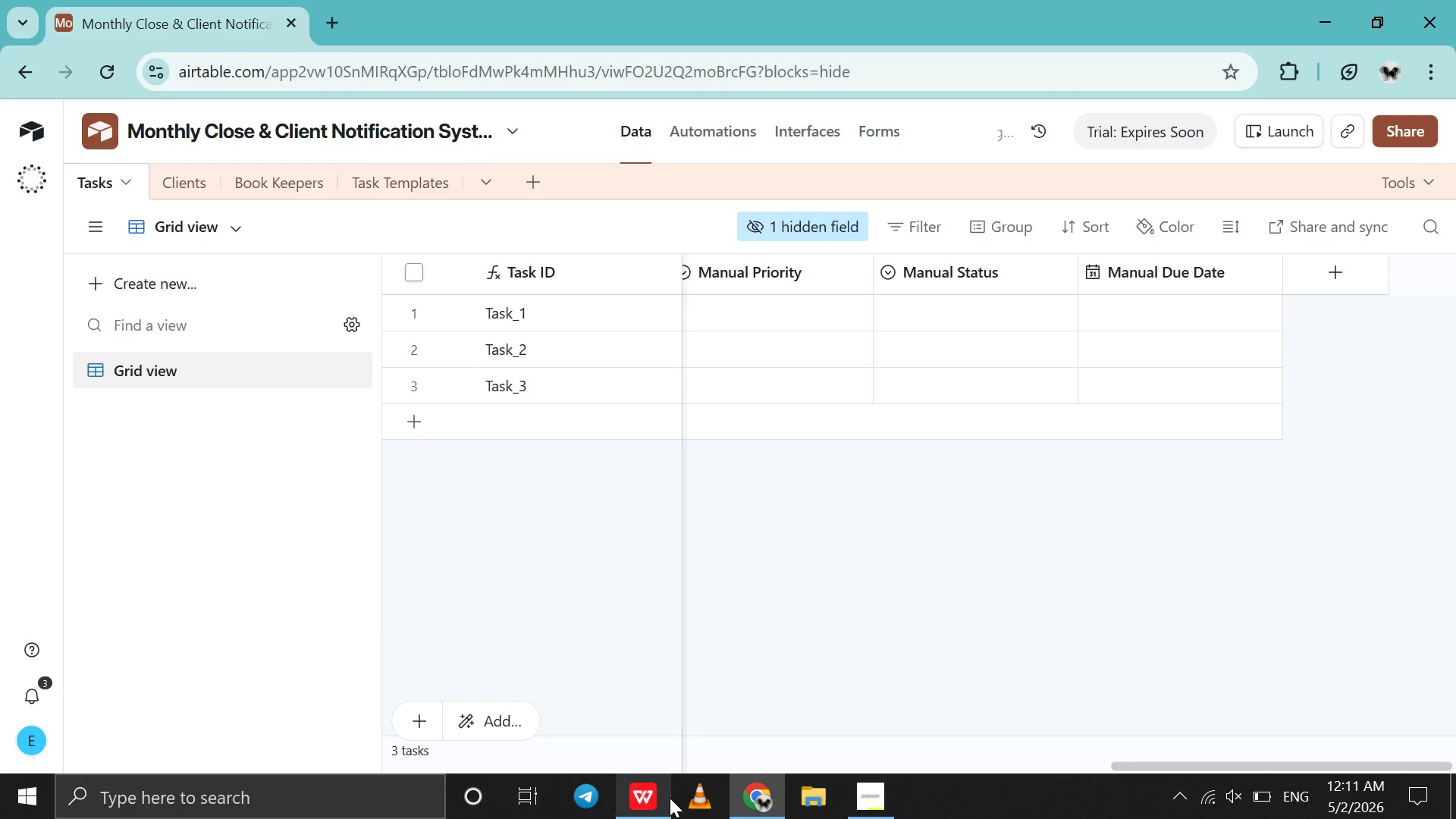 
left_click([649, 798])
 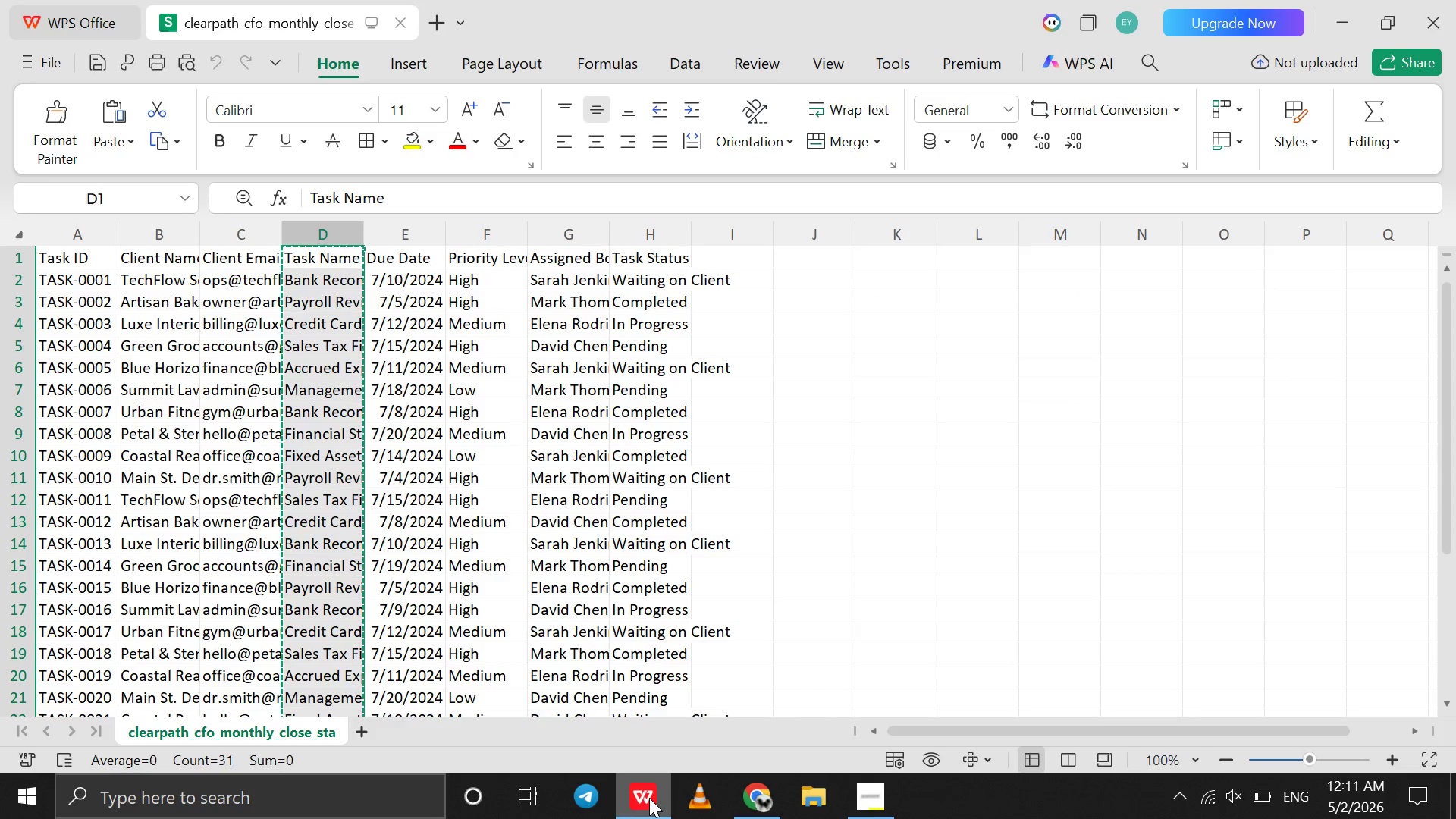 
wait(5.98)
 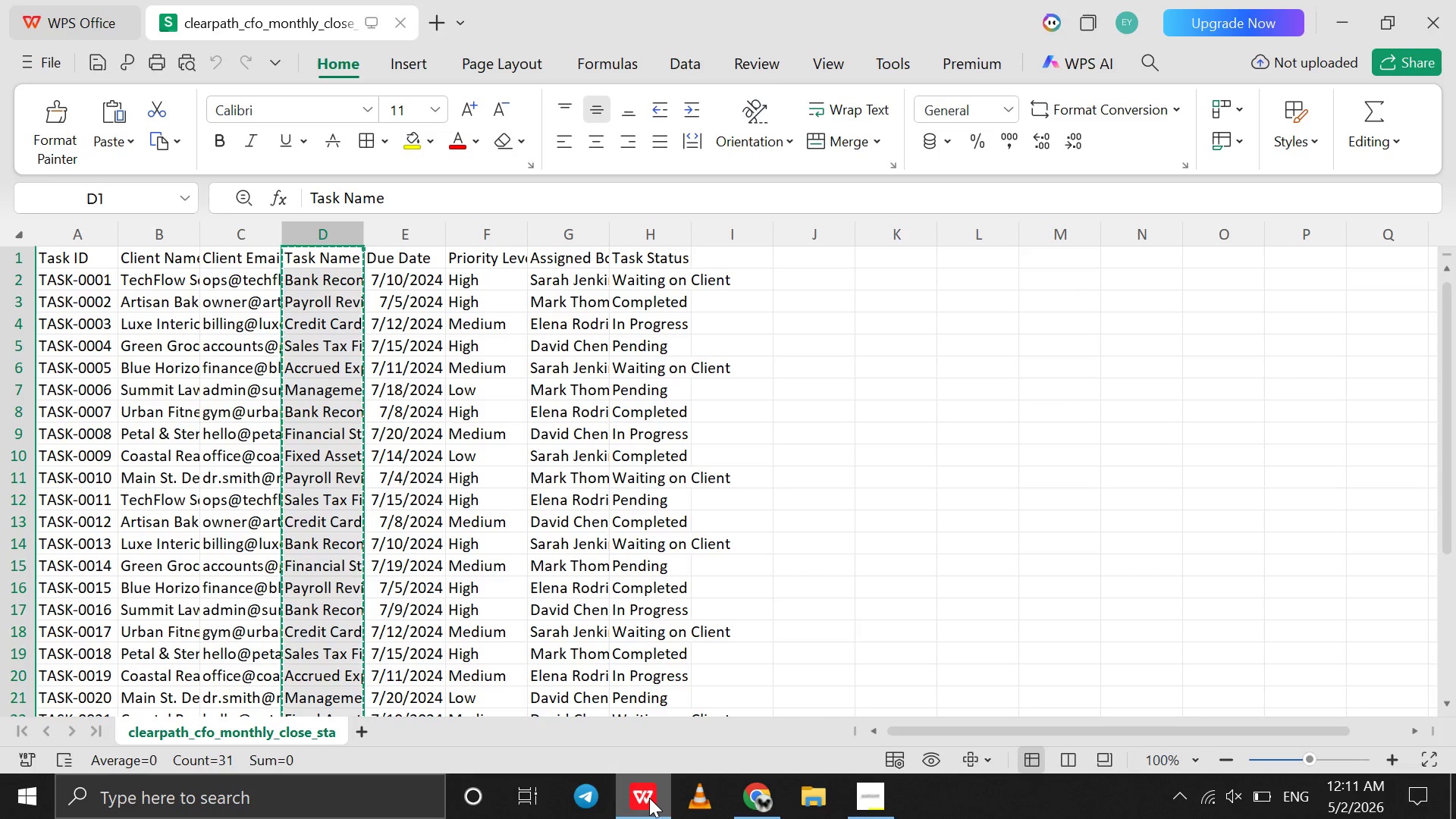 
left_click([649, 798])
 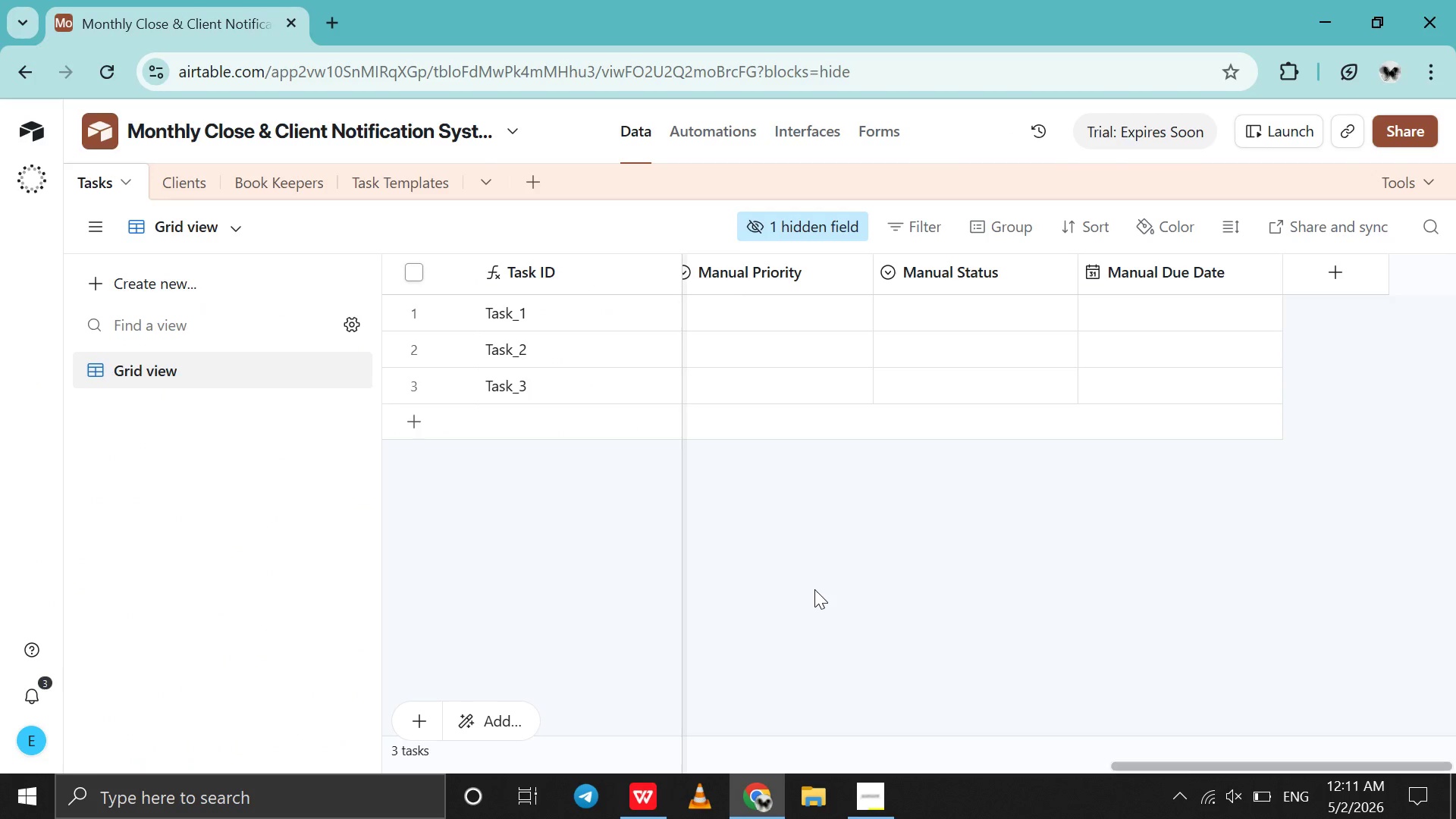 
scroll: coordinate [814, 589], scroll_direction: up, amount: 70.0
 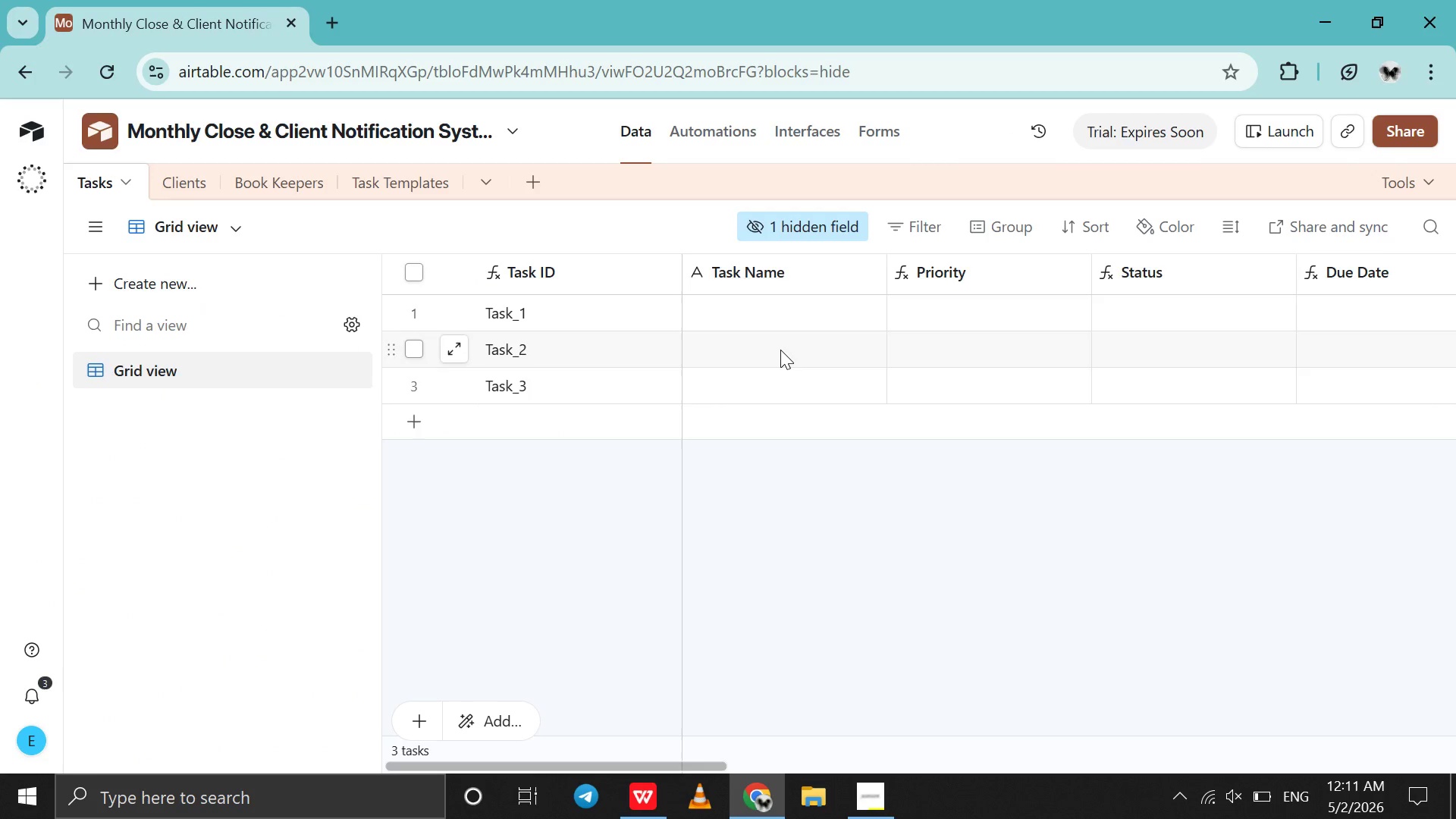 
scroll: coordinate [780, 350], scroll_direction: down, amount: 5.0
 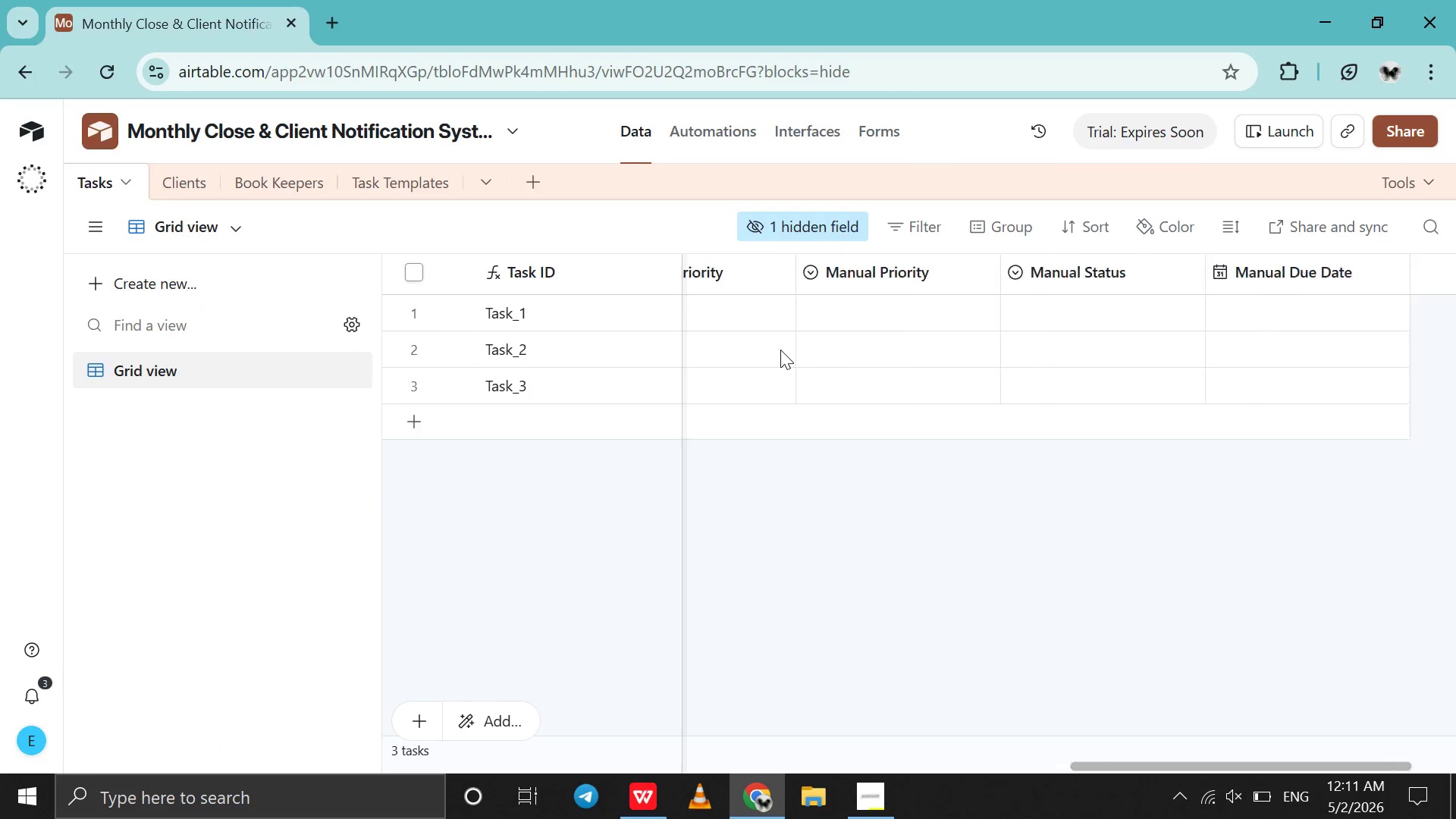 
scroll: coordinate [780, 350], scroll_direction: up, amount: 46.0
 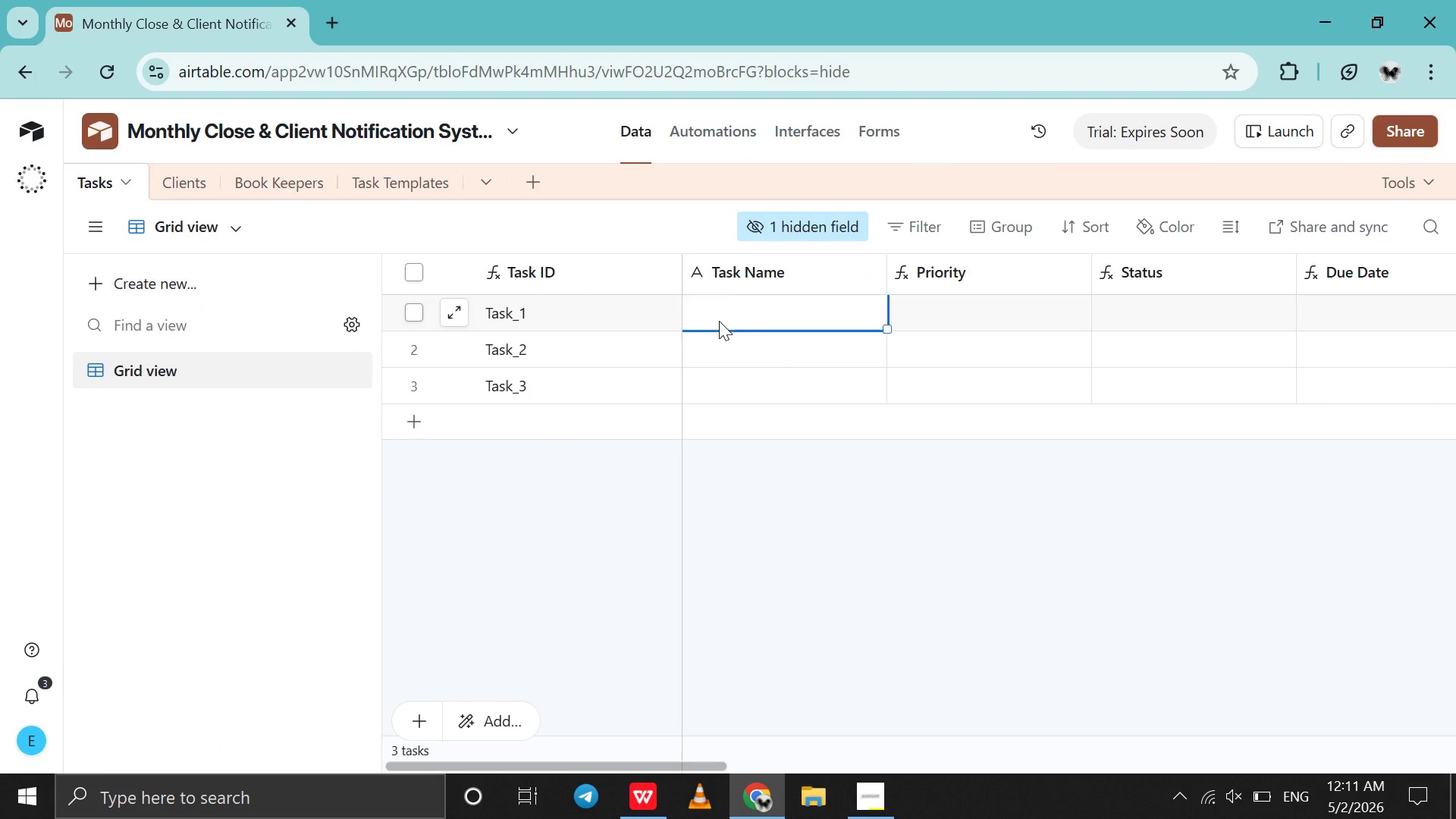 
double_click([719, 321])
 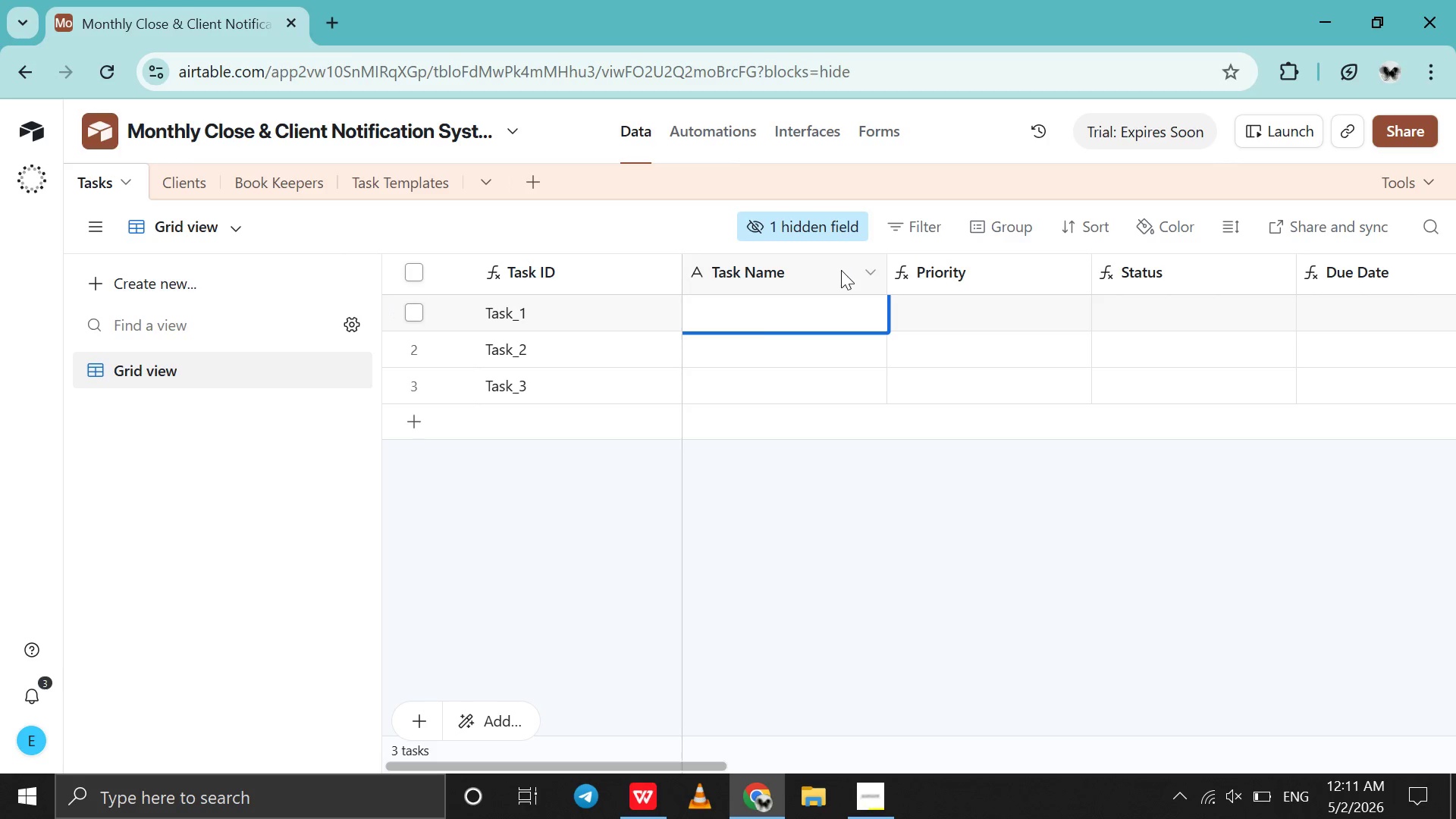 
left_click([866, 271])
 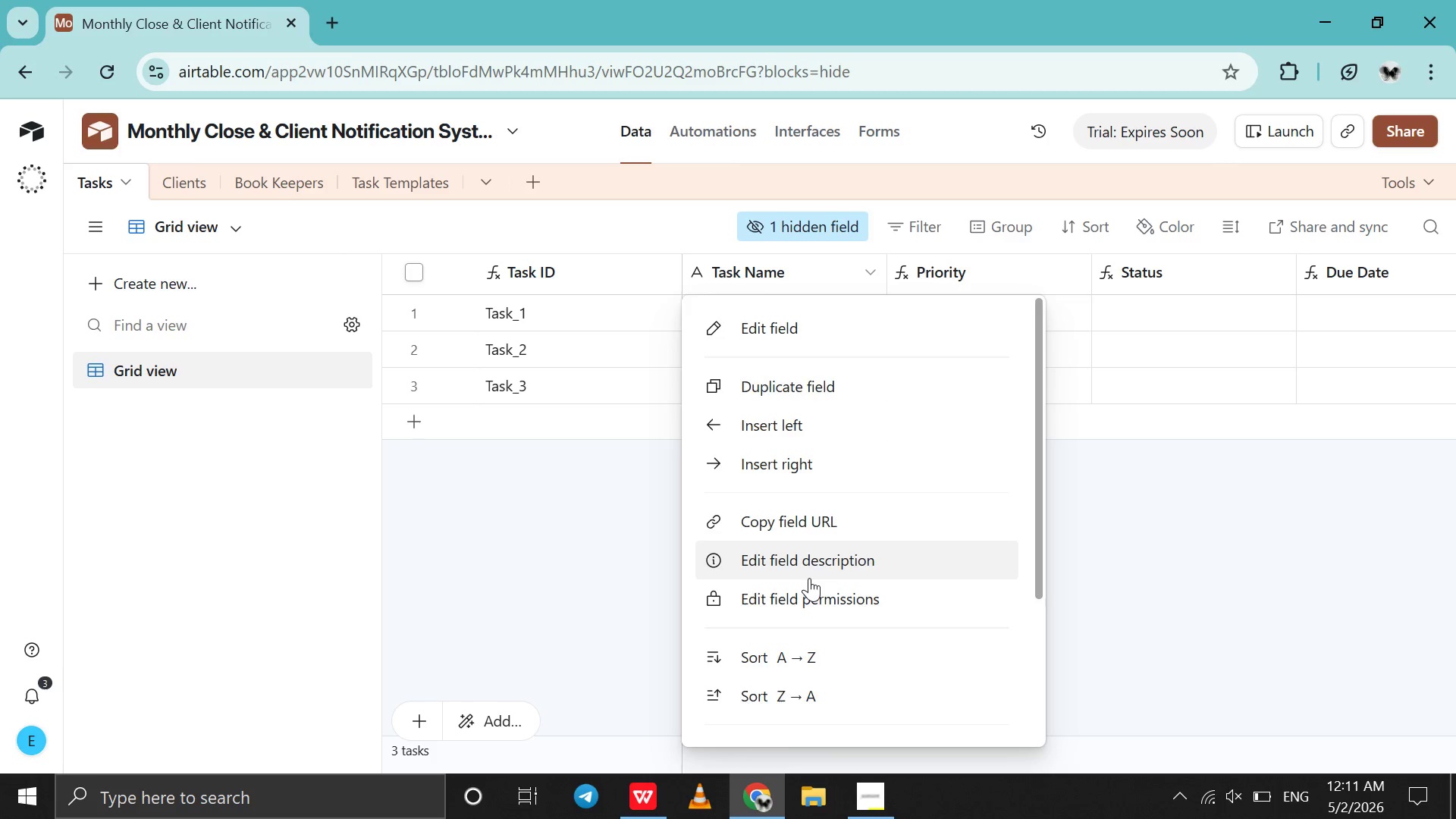 
scroll: coordinate [809, 578], scroll_direction: down, amount: 48.0
 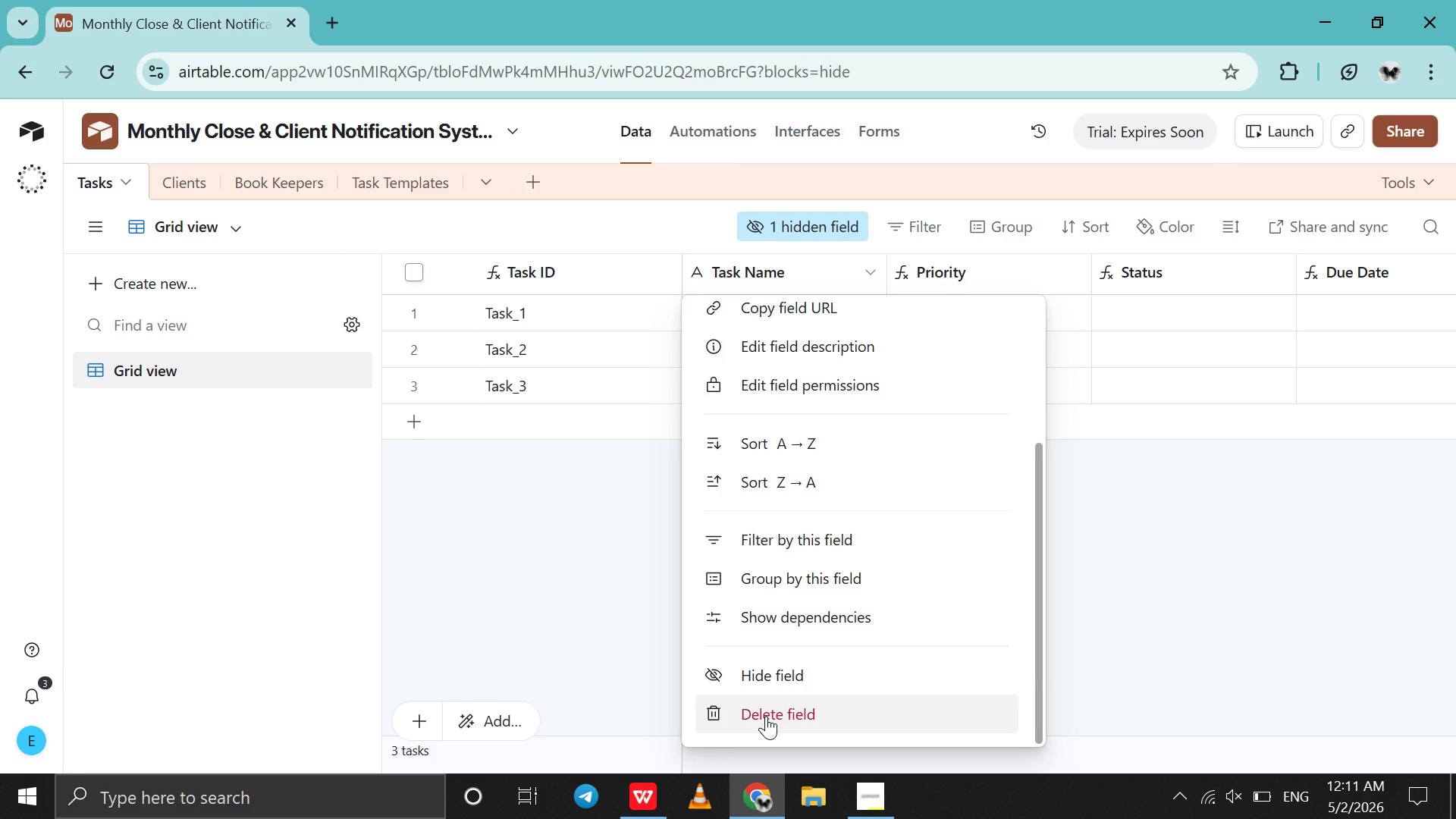 
left_click([766, 716])
 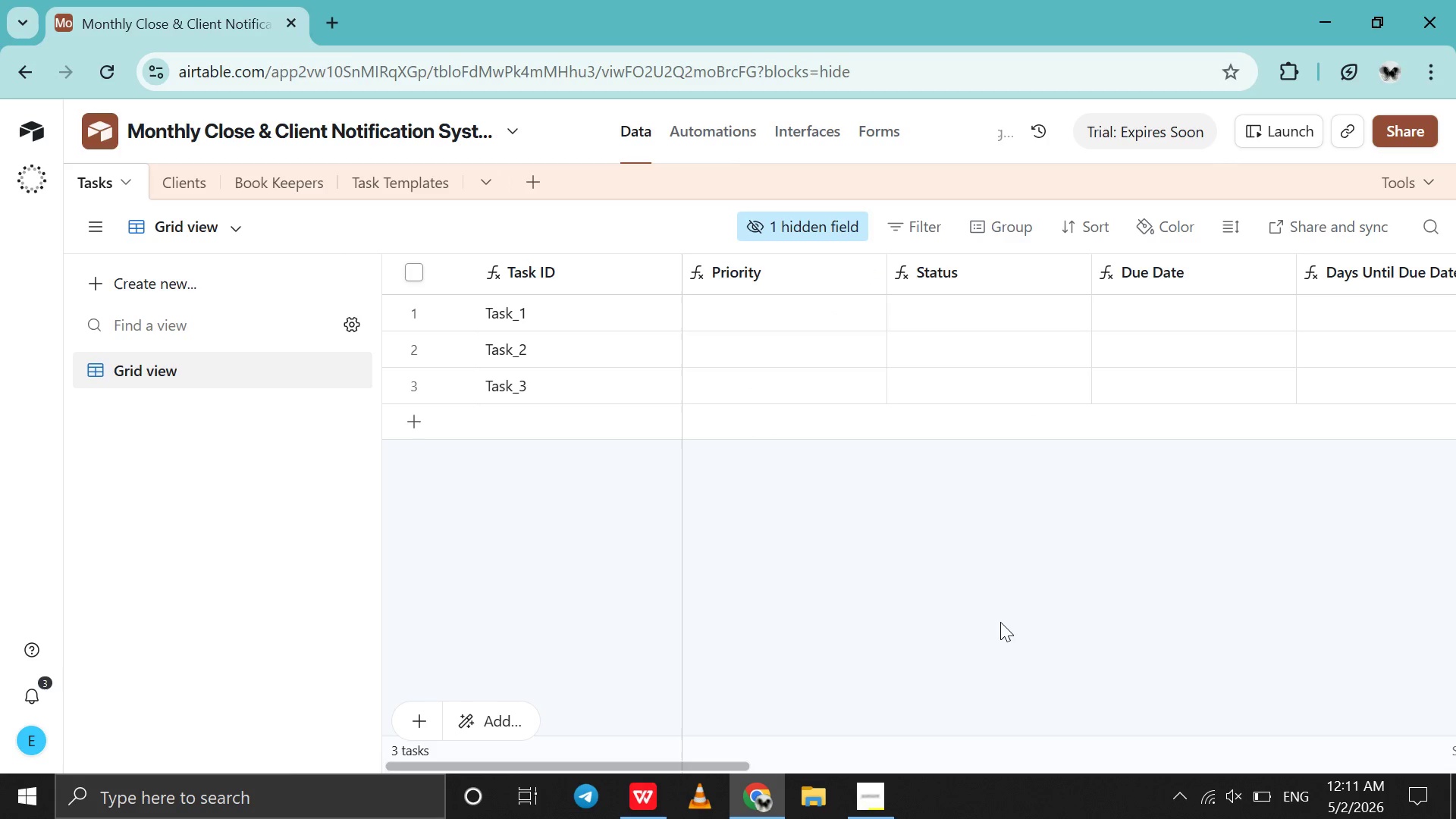 
scroll: coordinate [1000, 622], scroll_direction: down, amount: 42.0
 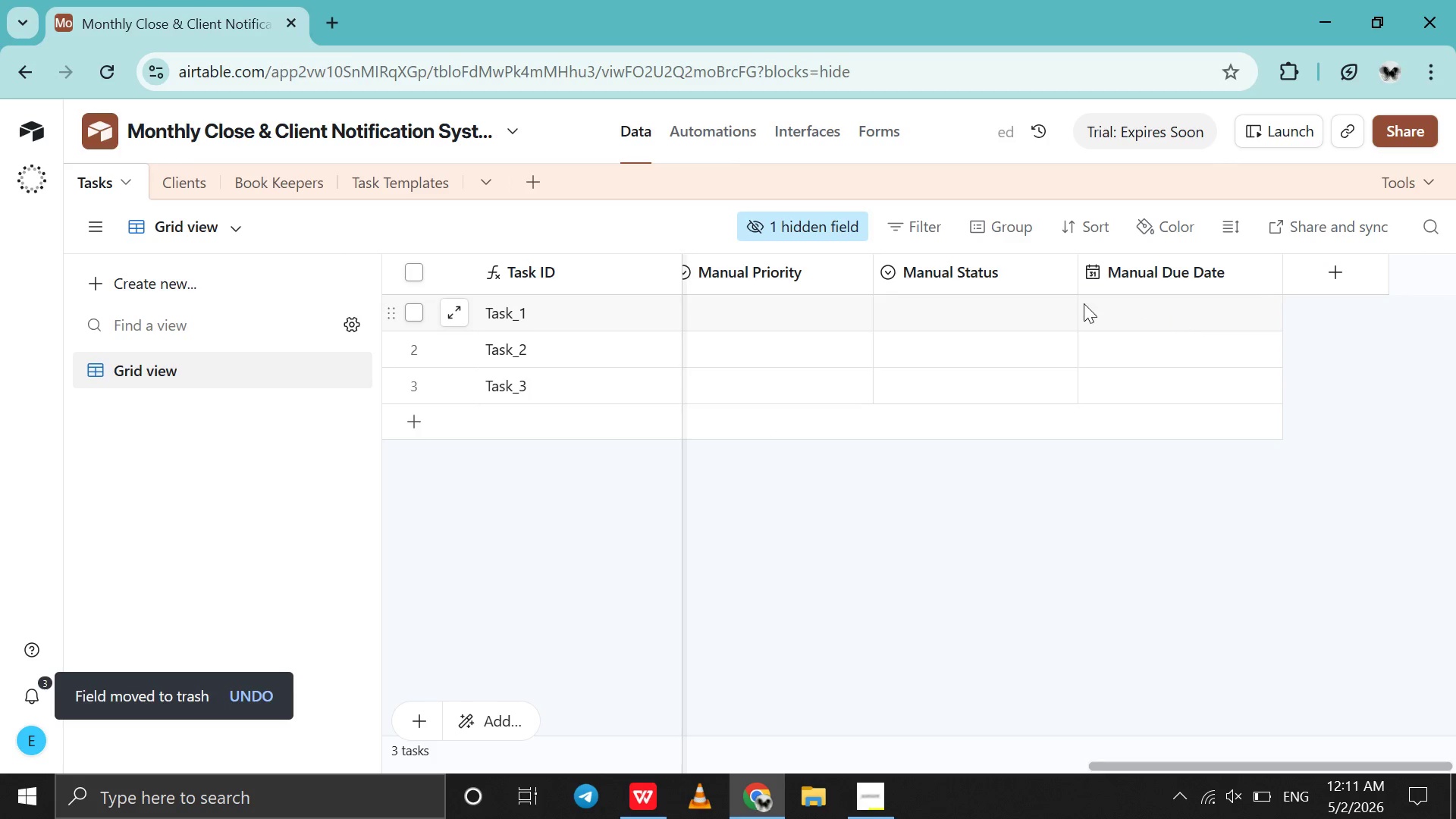 
scroll: coordinate [1084, 303], scroll_direction: up, amount: 2.0
 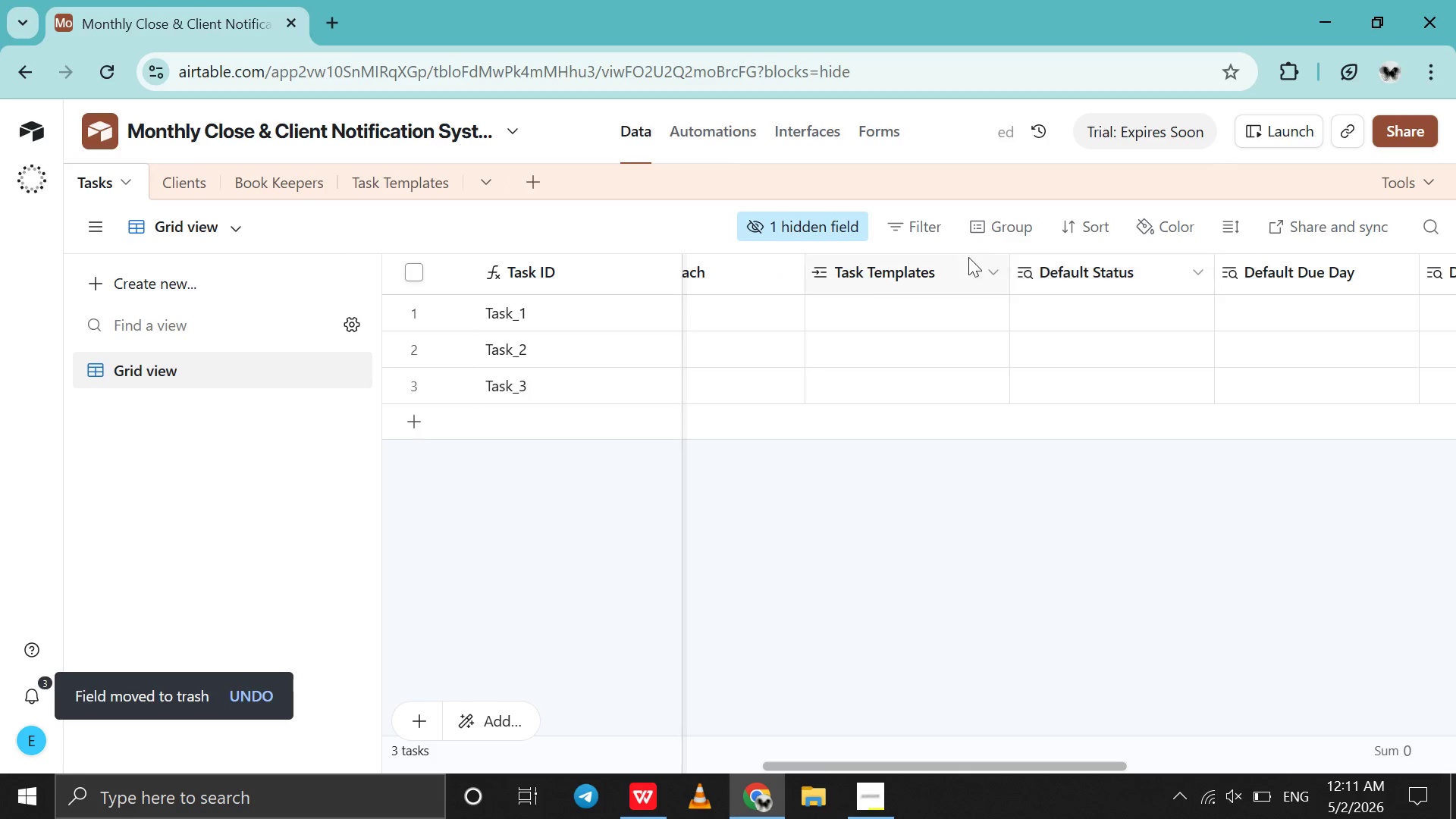 
left_click_drag(start_coordinate=[940, 271], to_coordinate=[761, 210])
 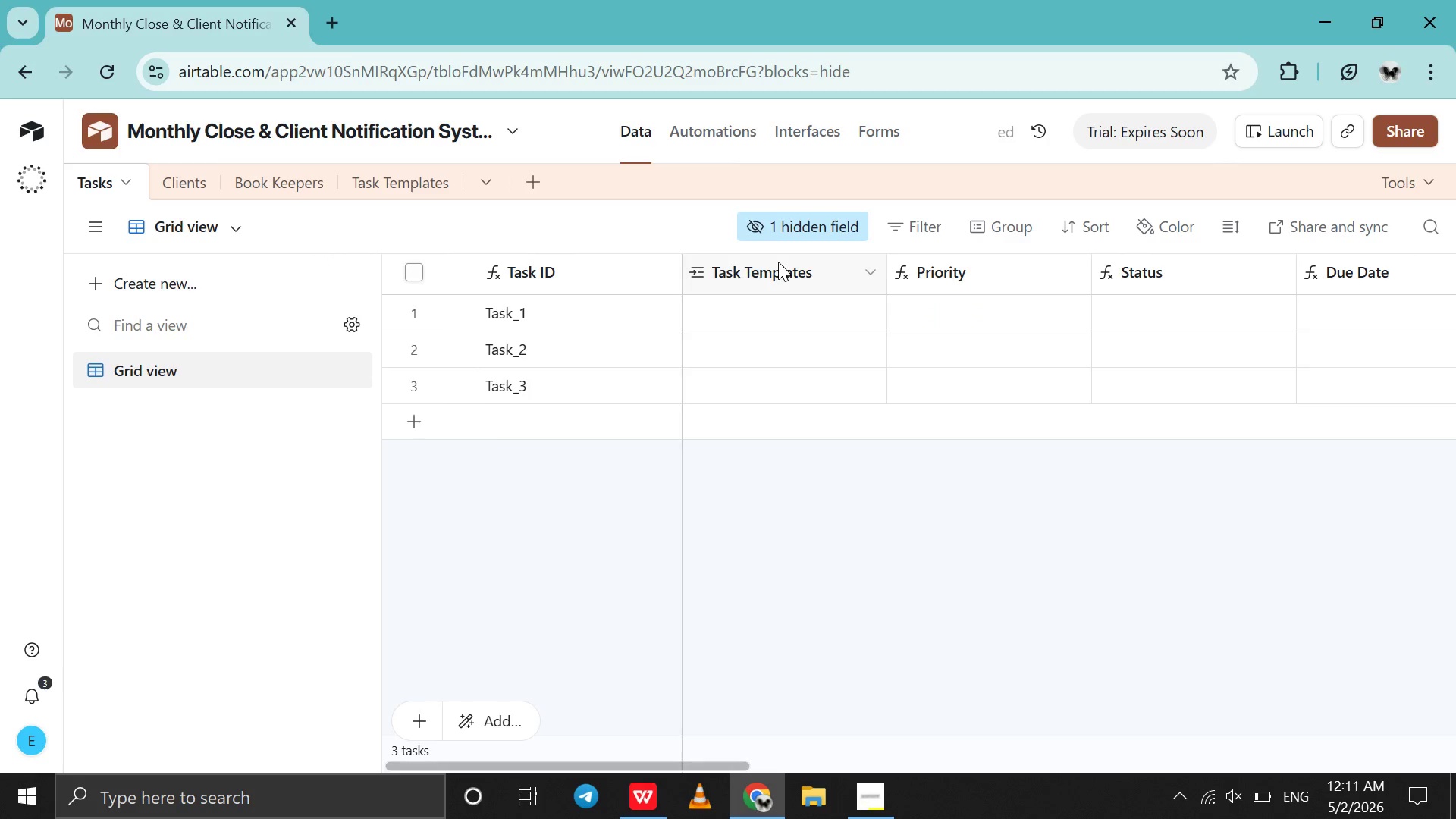 
double_click([778, 262])
 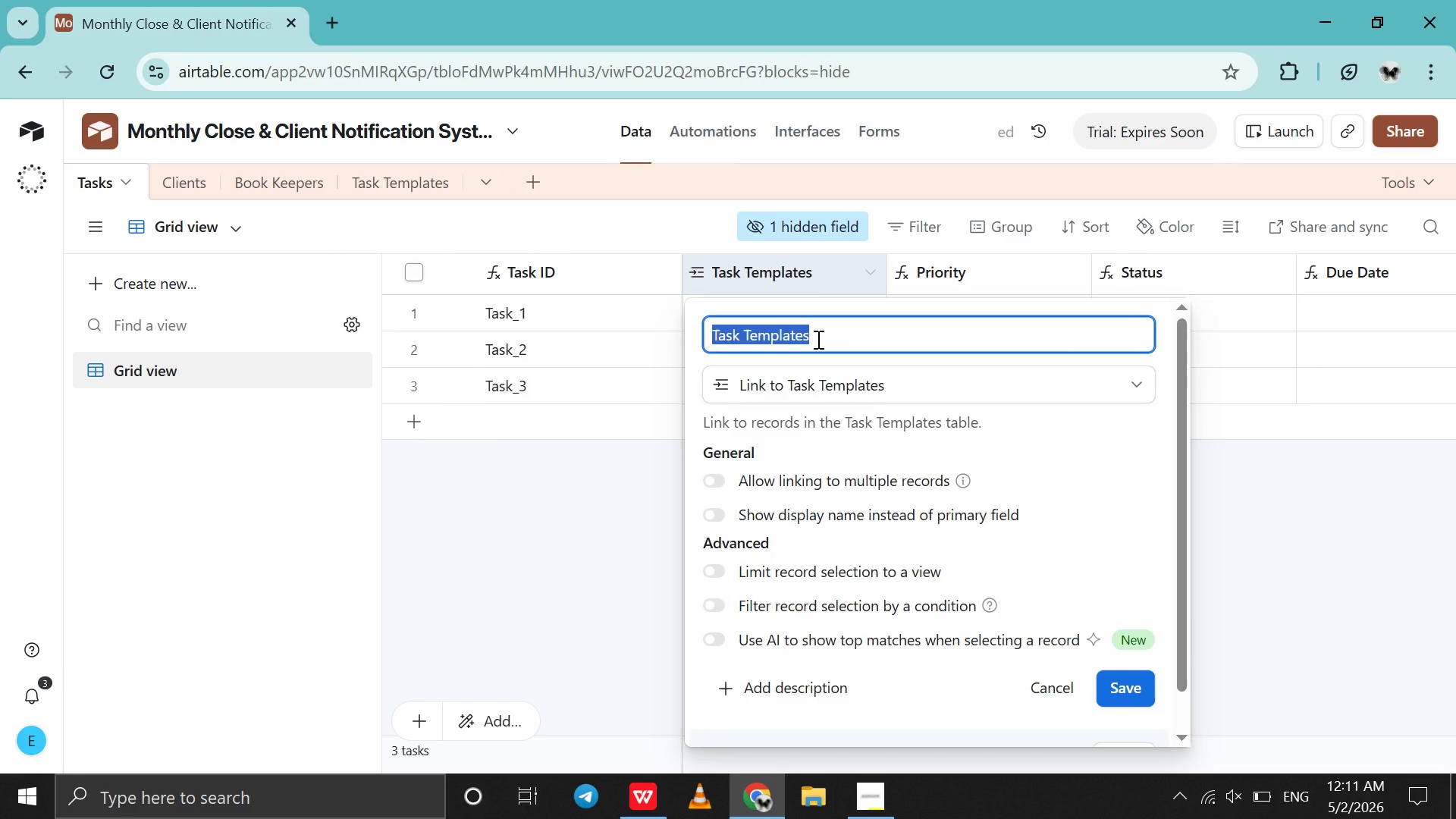 
left_click([817, 339])
 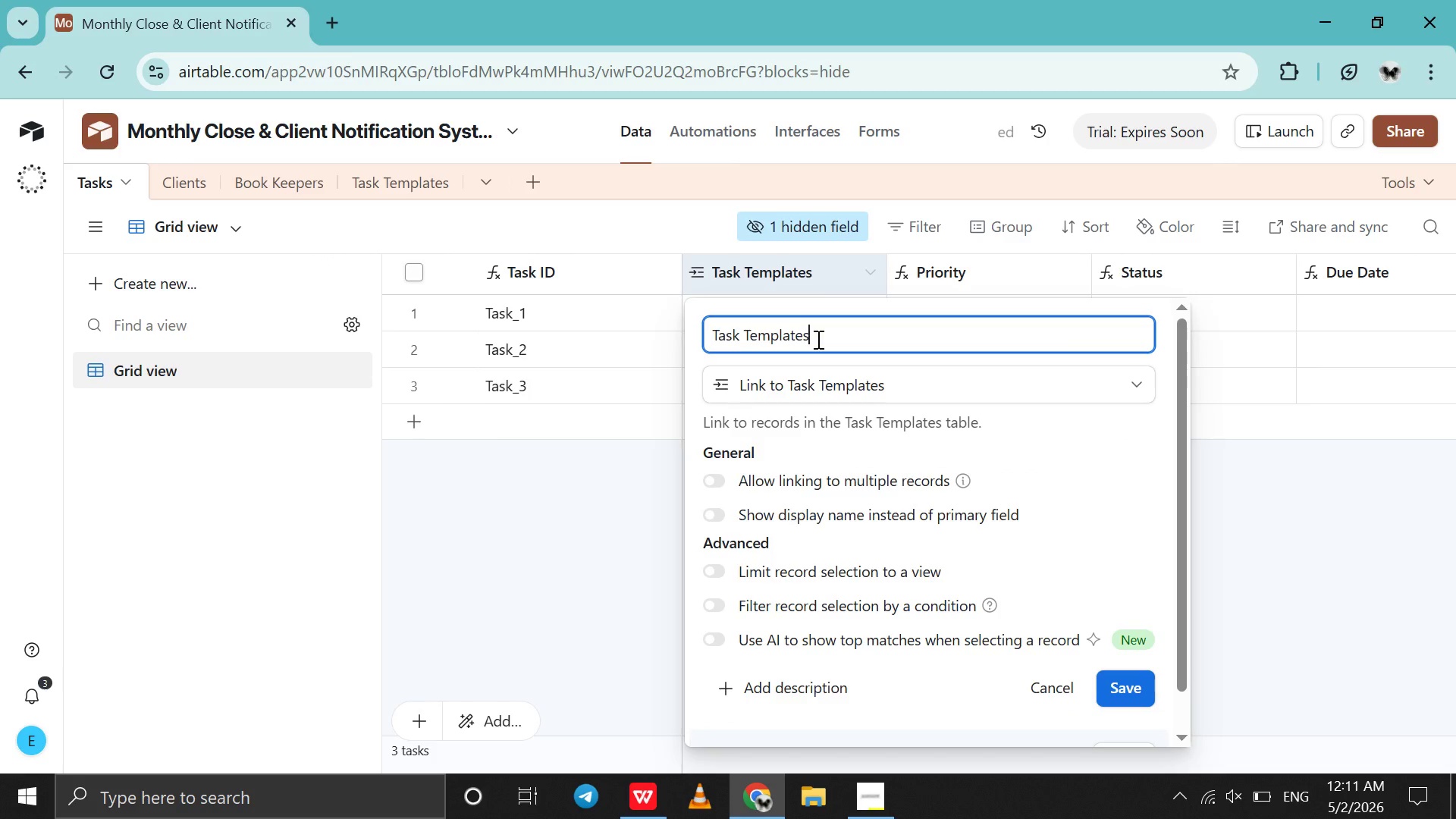 
left_click_drag(start_coordinate=[817, 339], to_coordinate=[745, 339])
 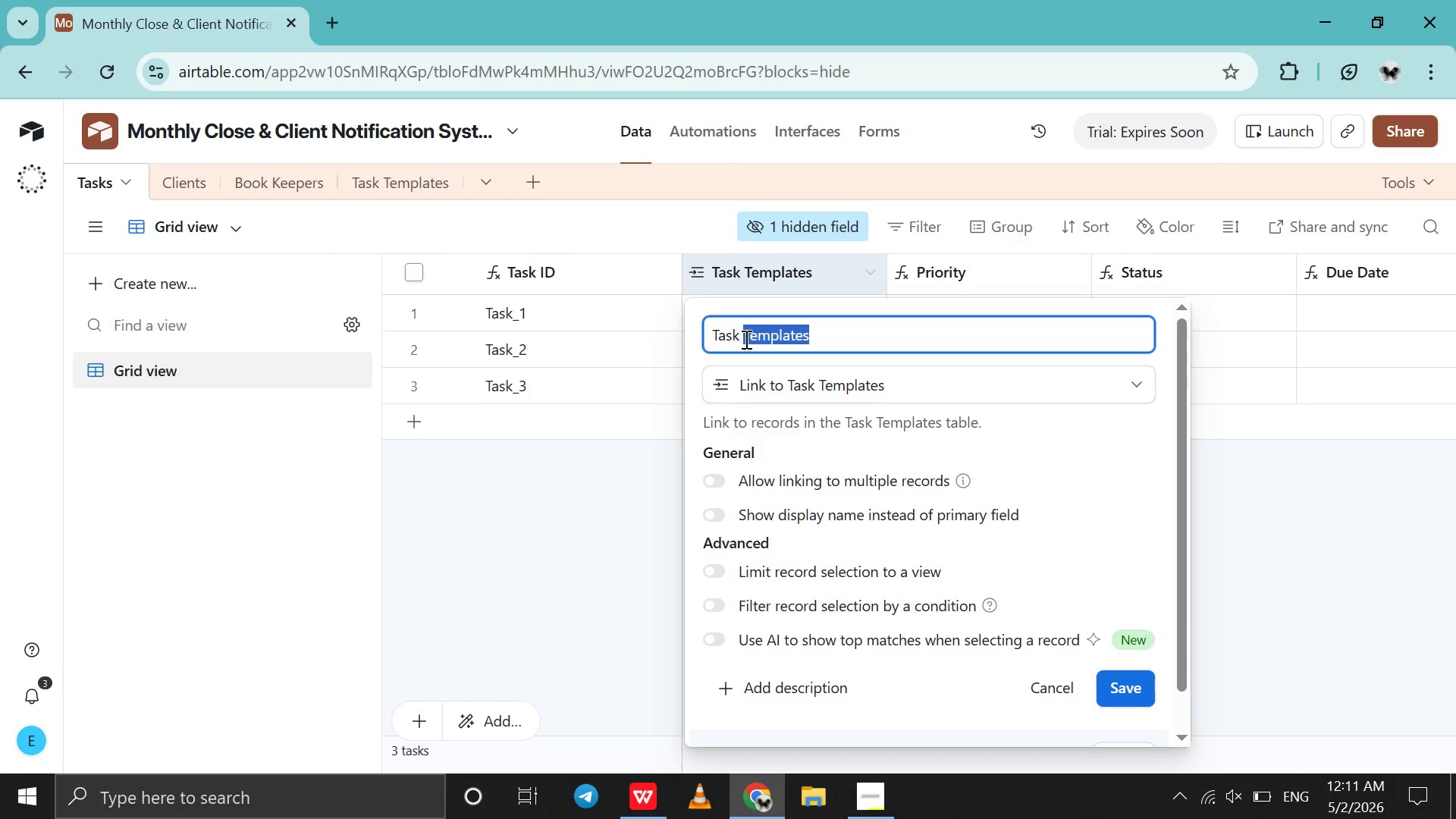 
type(Name)
 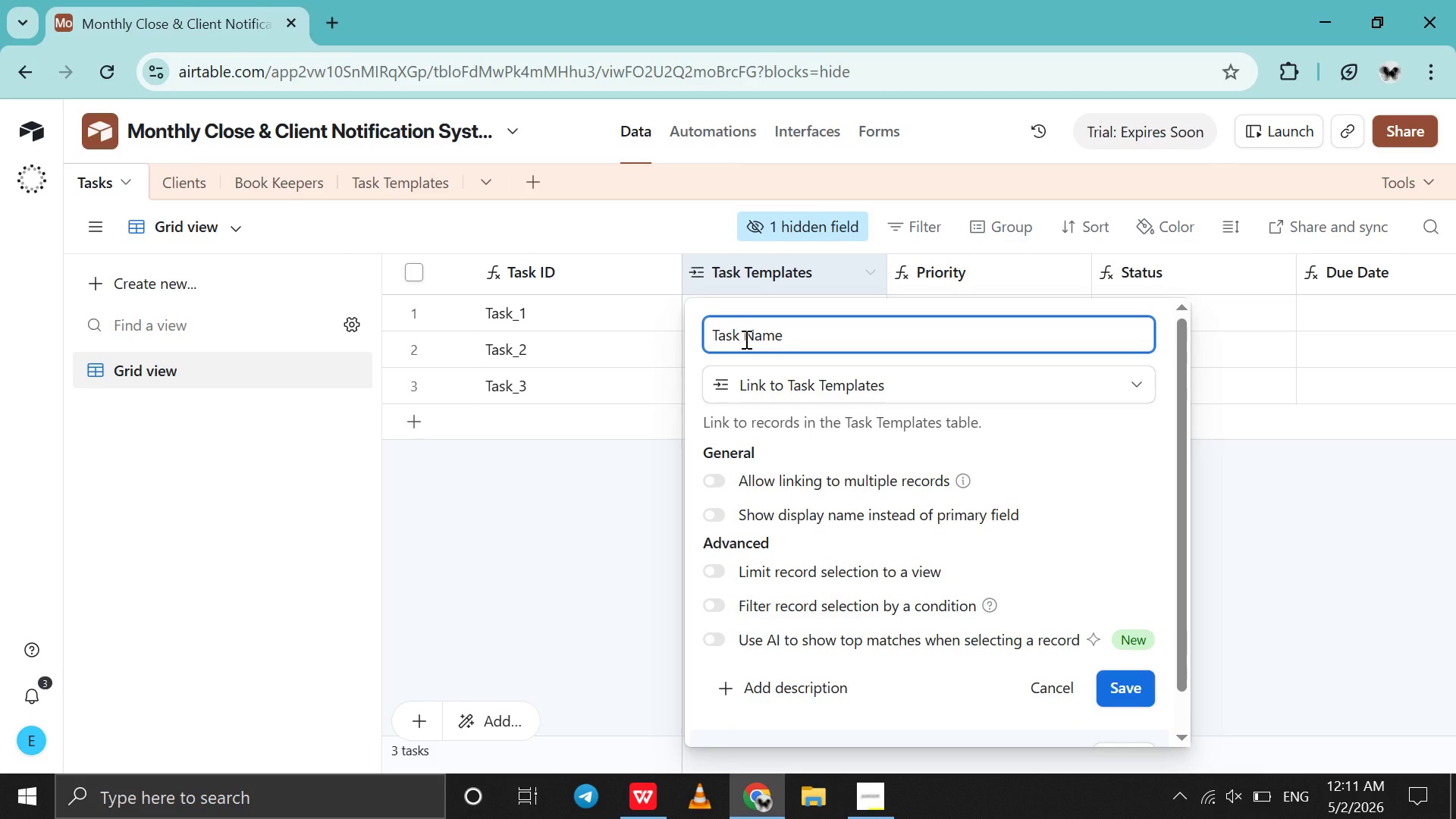 
key(Enter)
 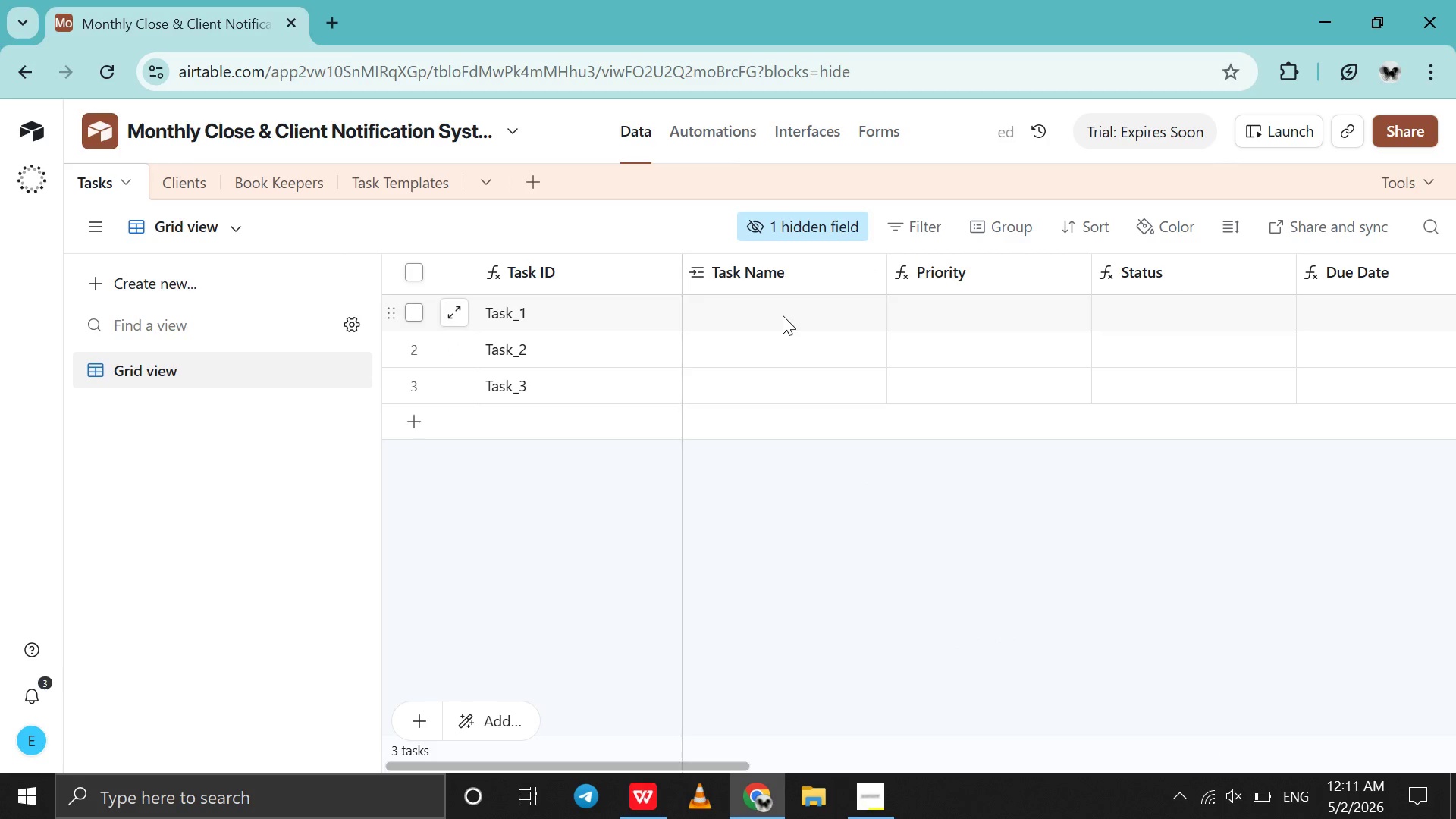 
left_click([783, 315])
 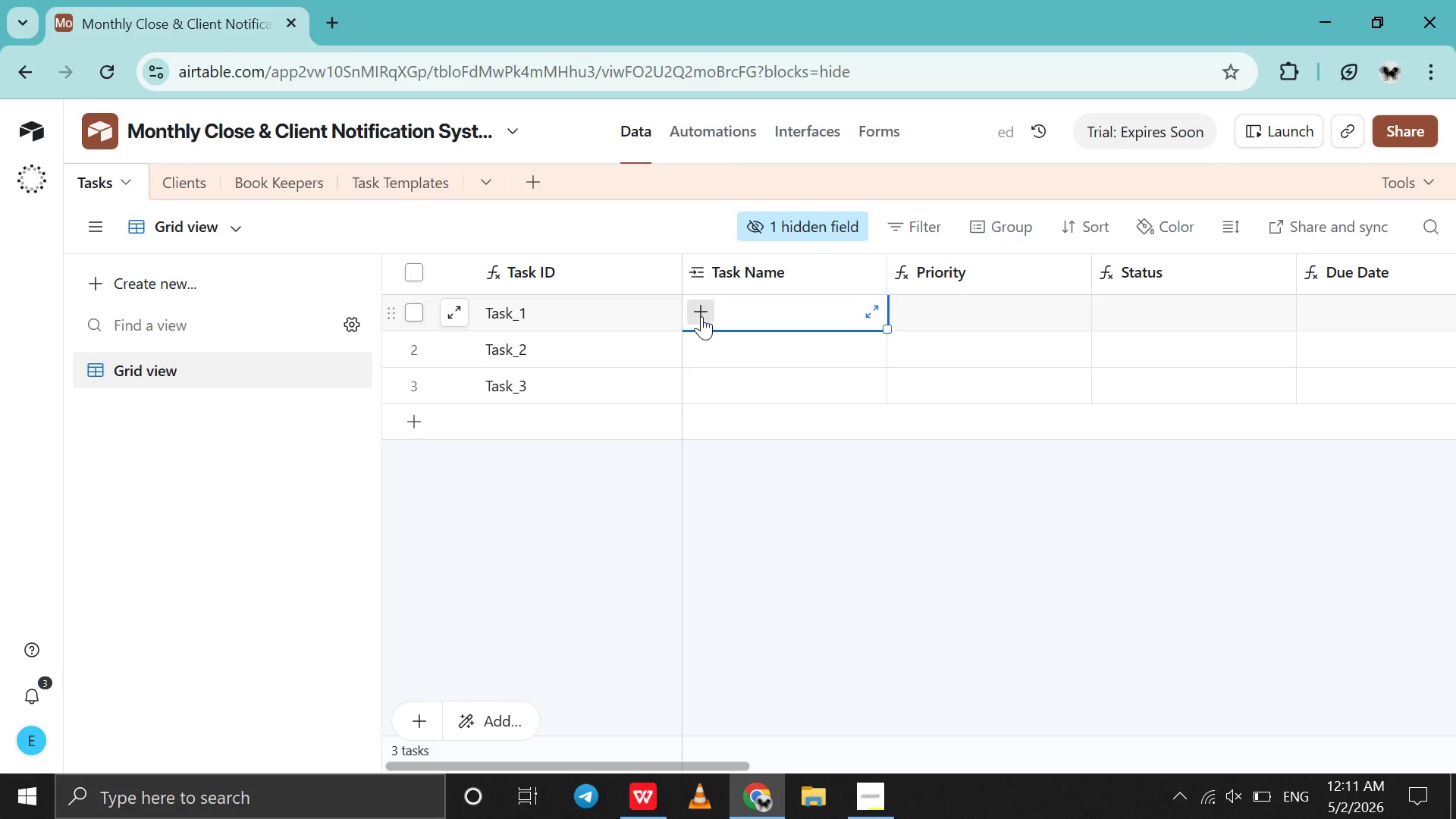 
left_click([701, 316])
 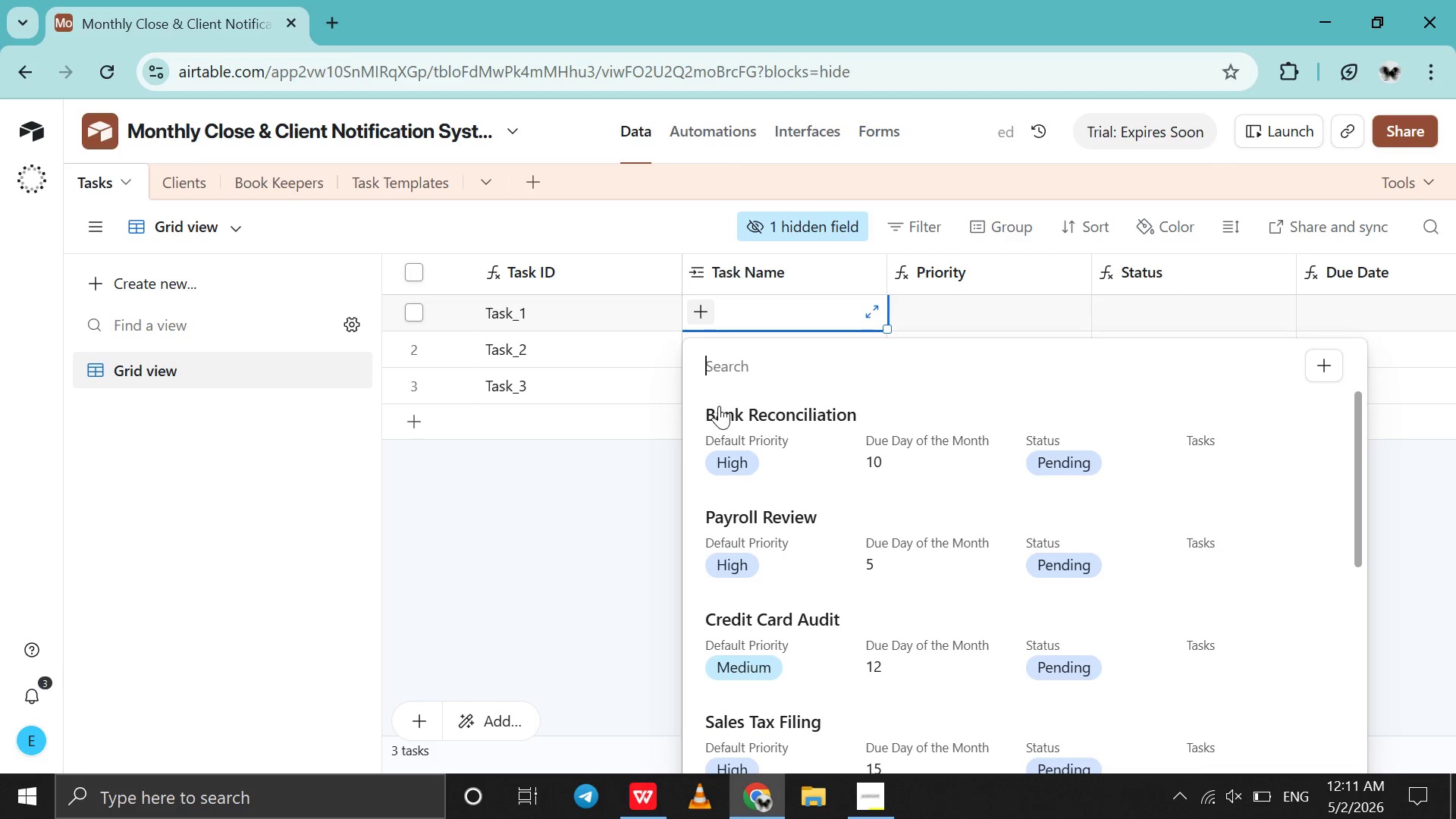 
left_click([732, 428])
 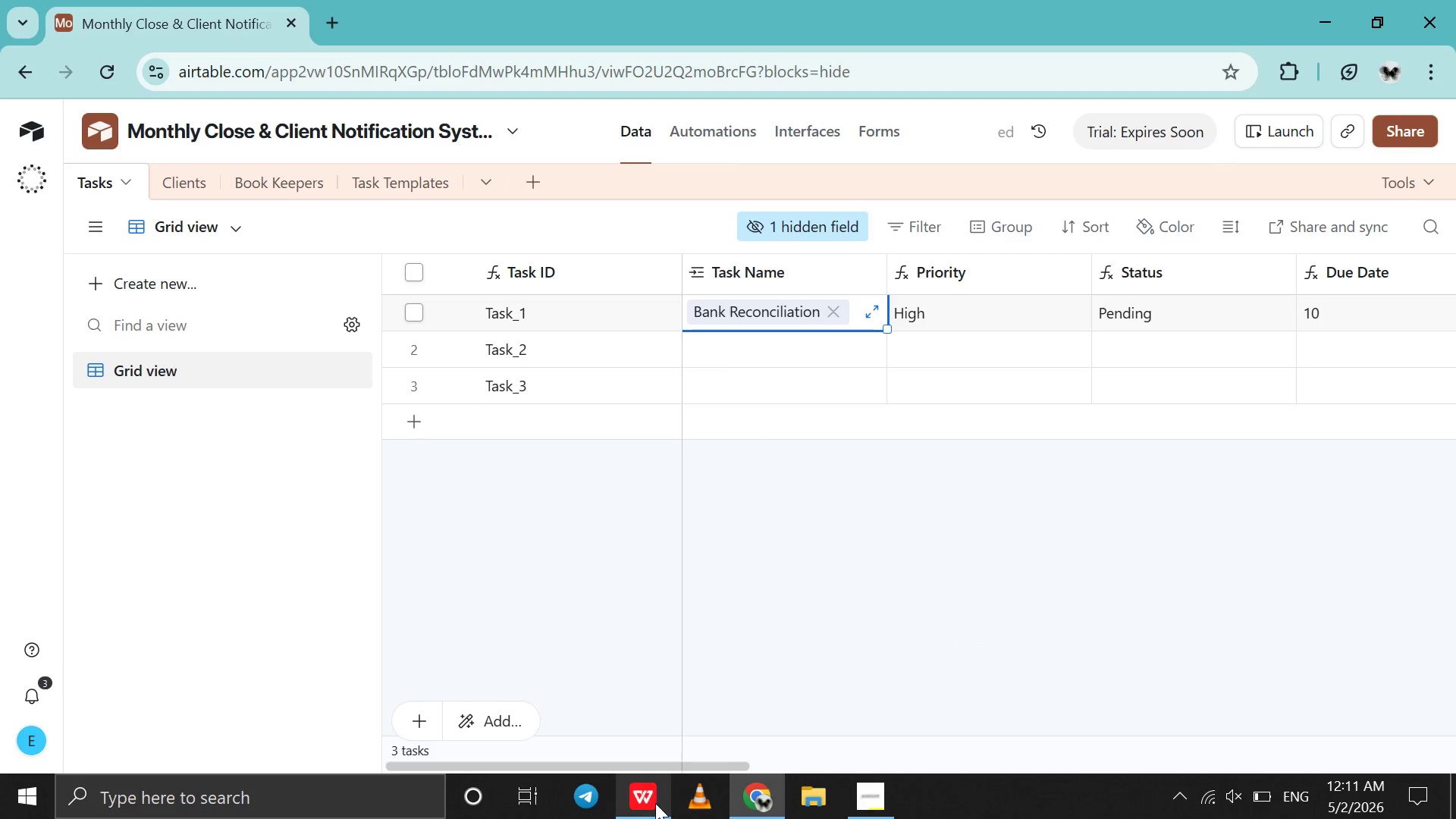 
left_click([653, 803])
 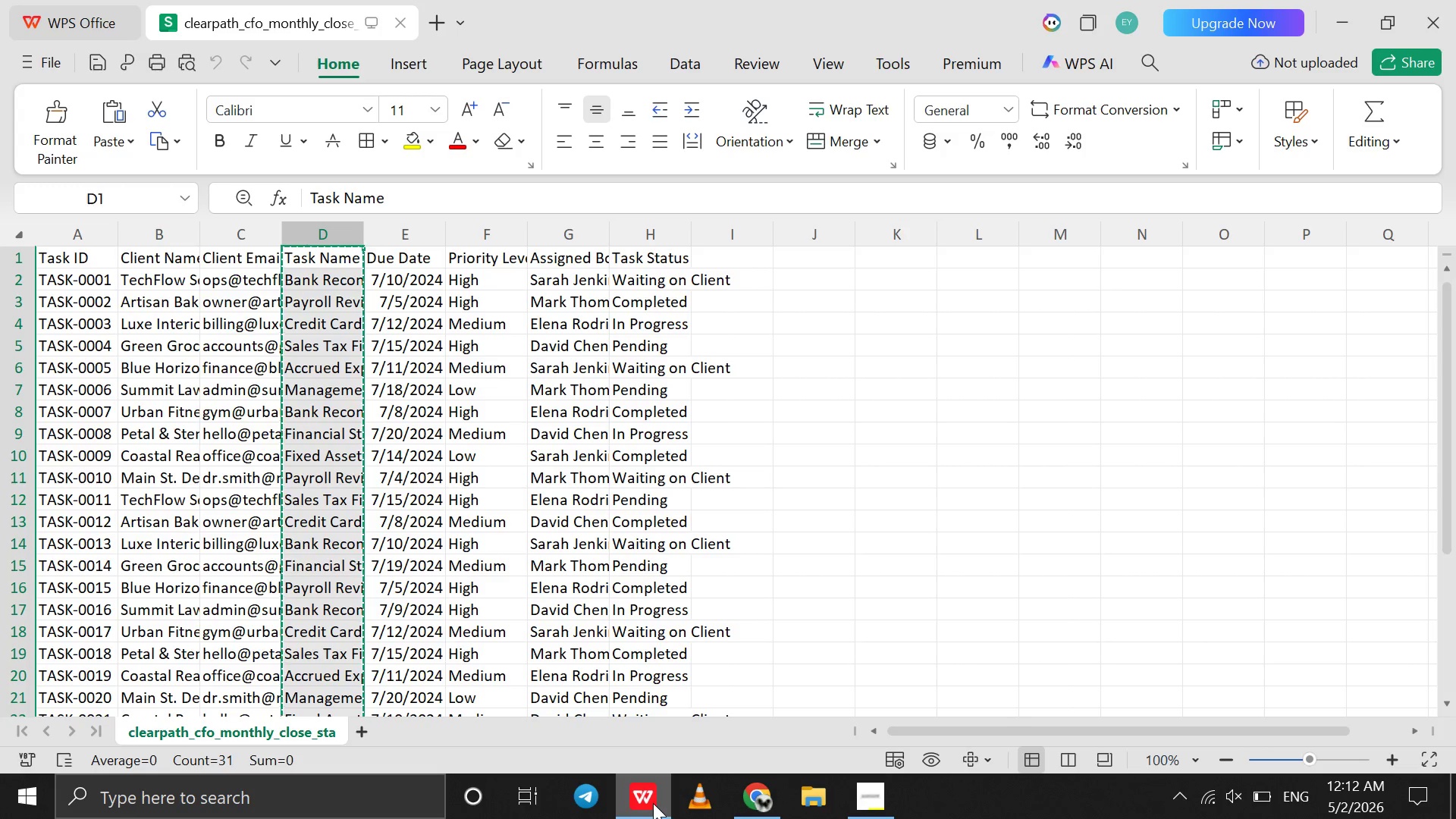 
wait(7.67)
 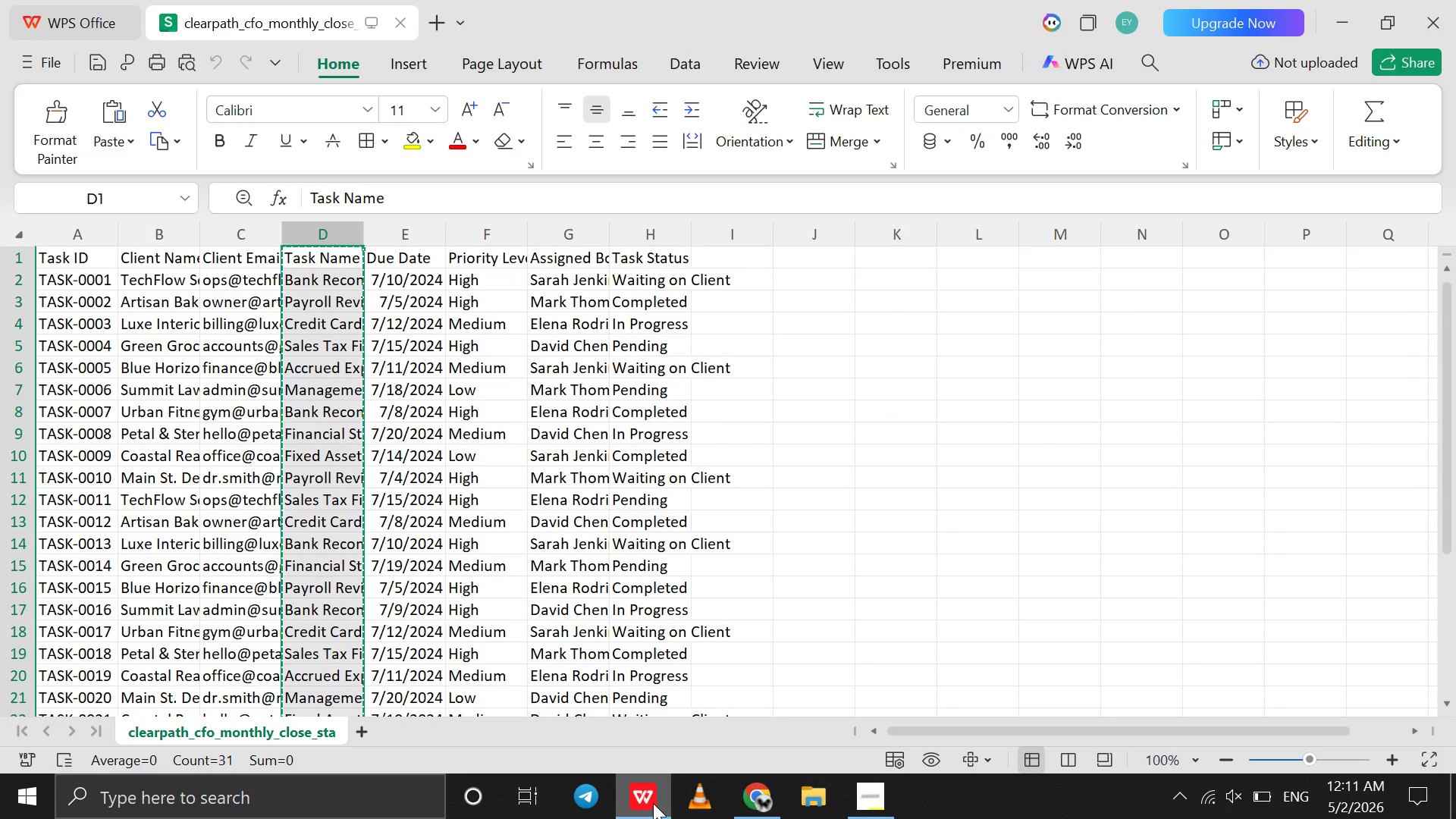 
left_click([653, 803])
 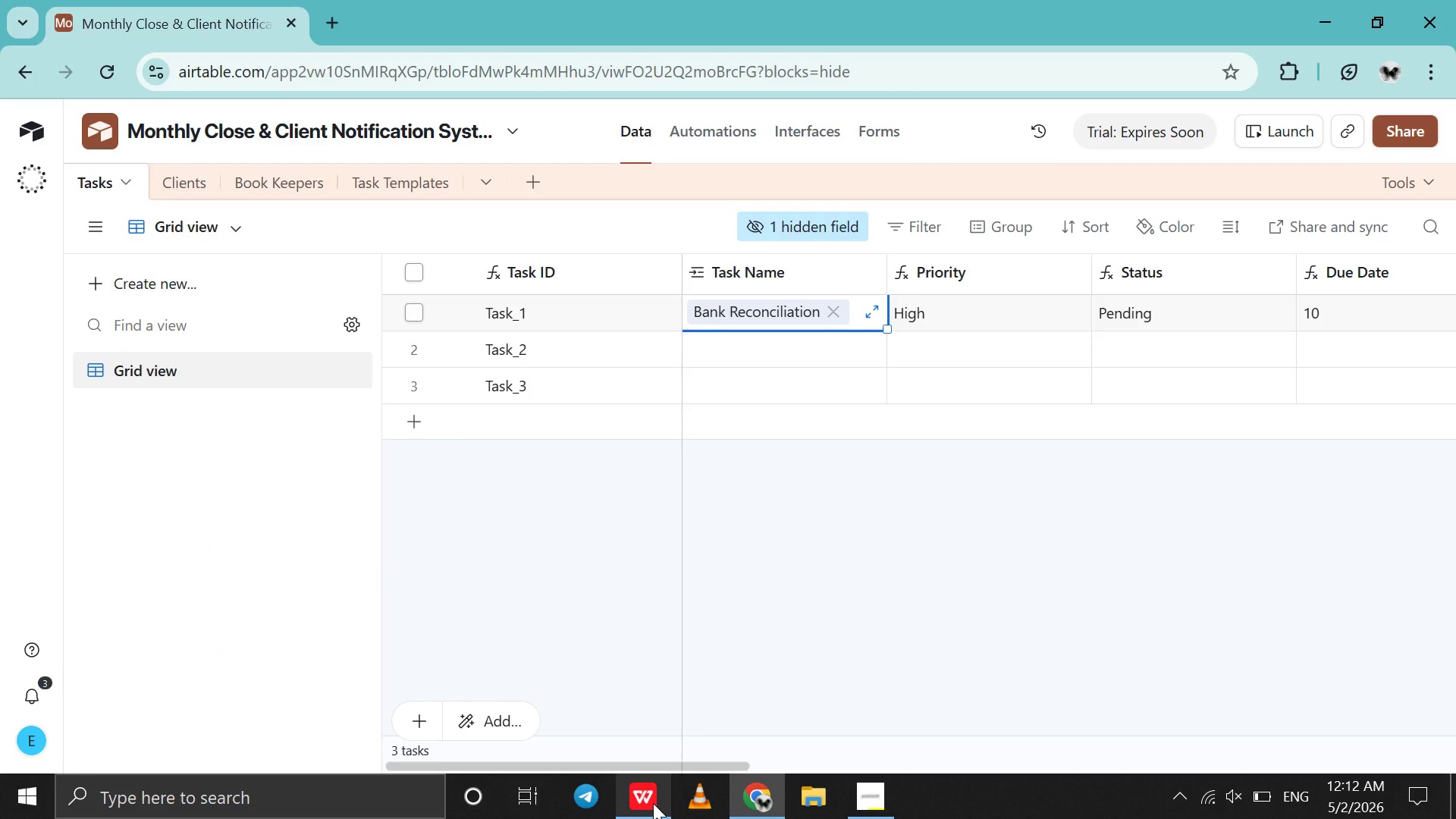 
left_click([653, 803])
 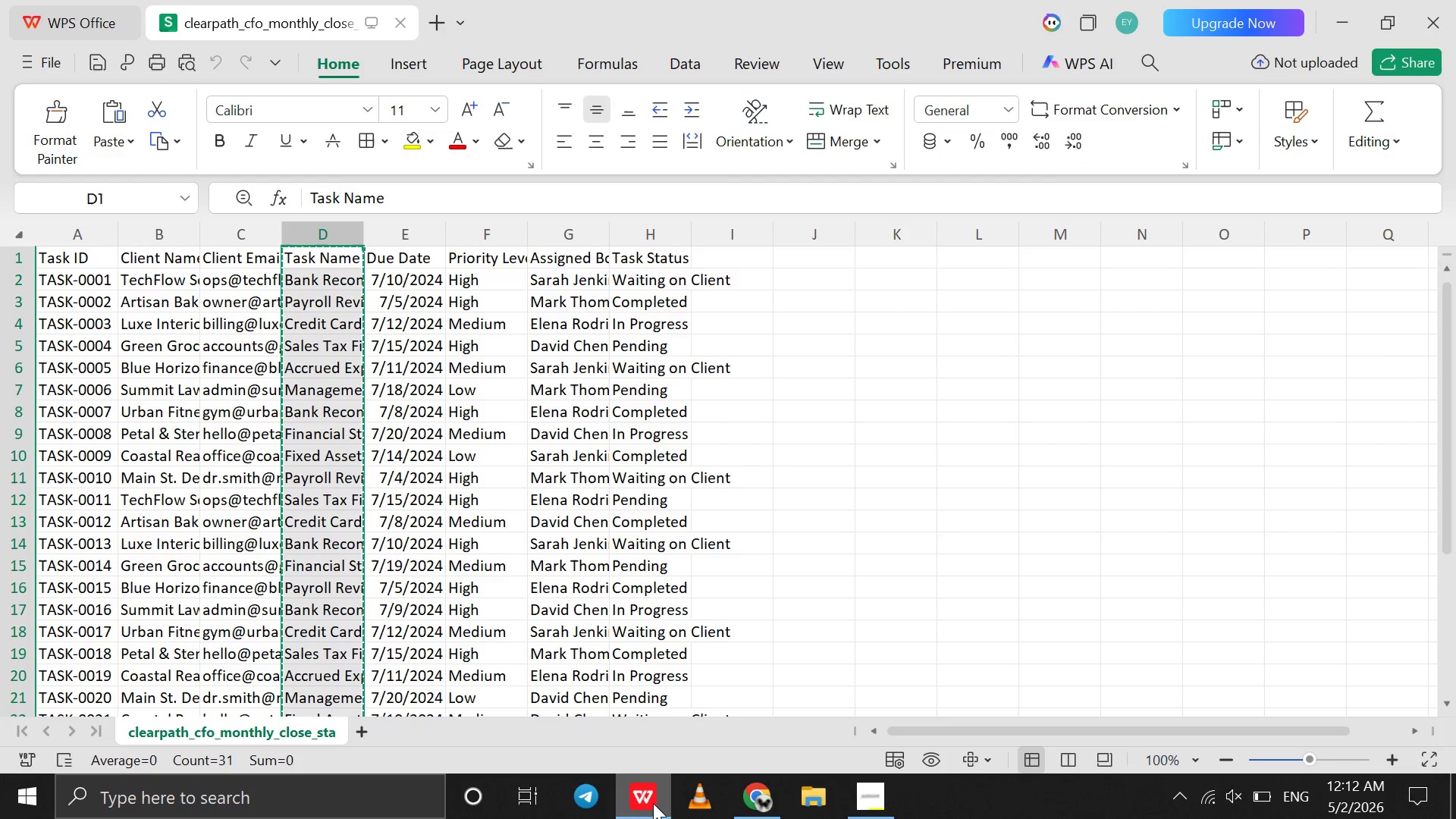 
left_click([653, 803])
 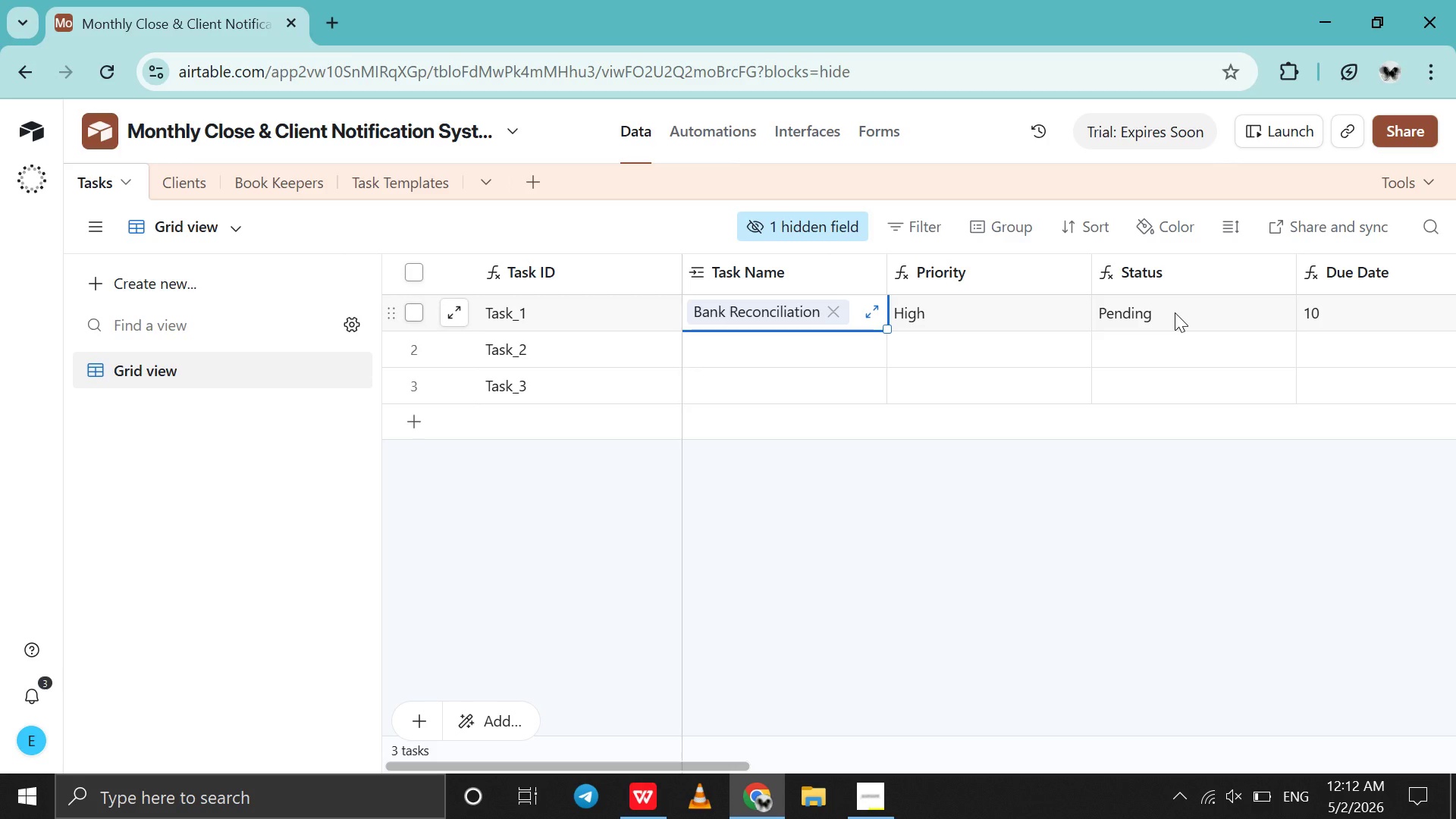 
scroll: coordinate [1205, 310], scroll_direction: down, amount: 15.0
 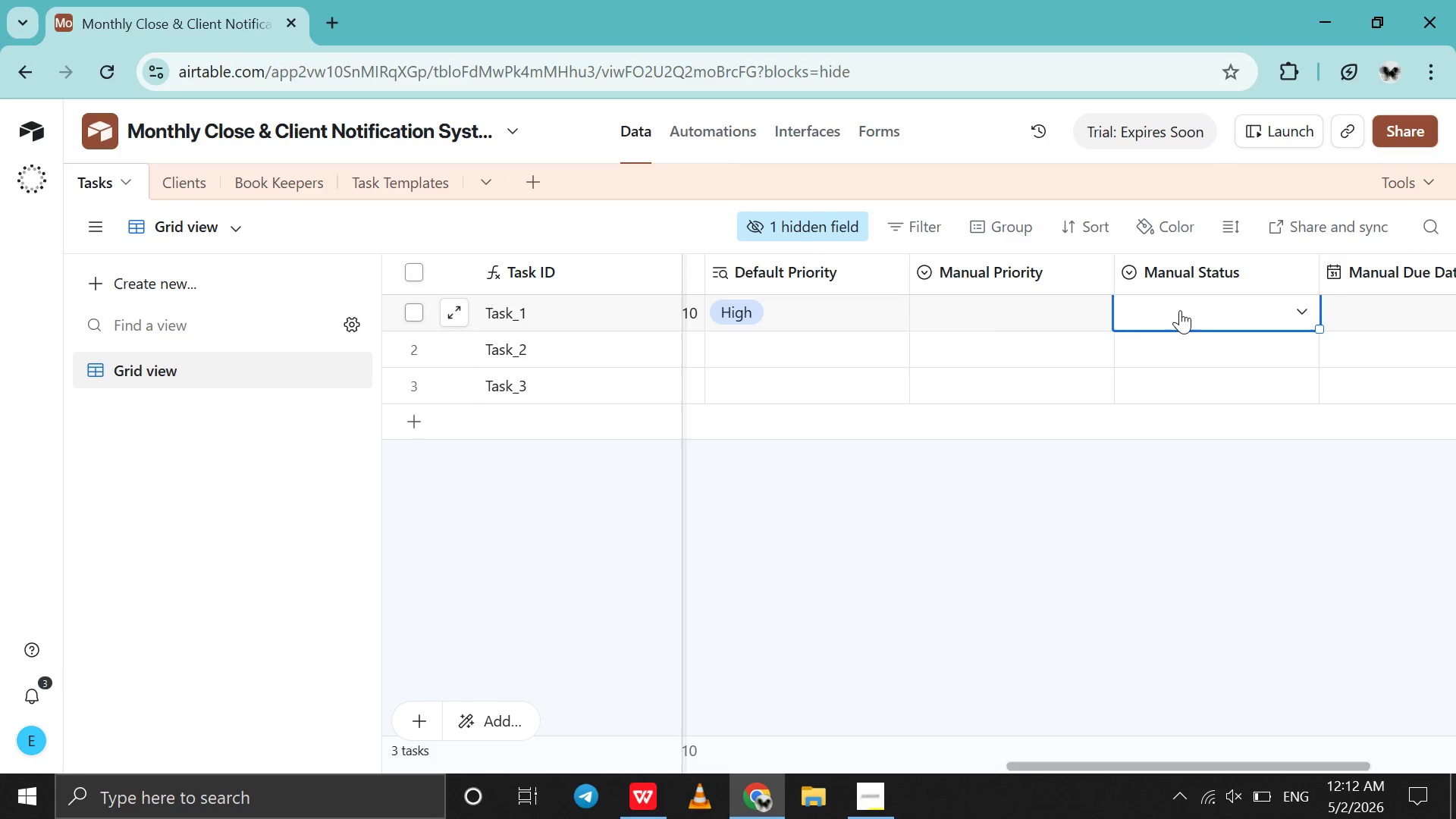 
double_click([1180, 310])
 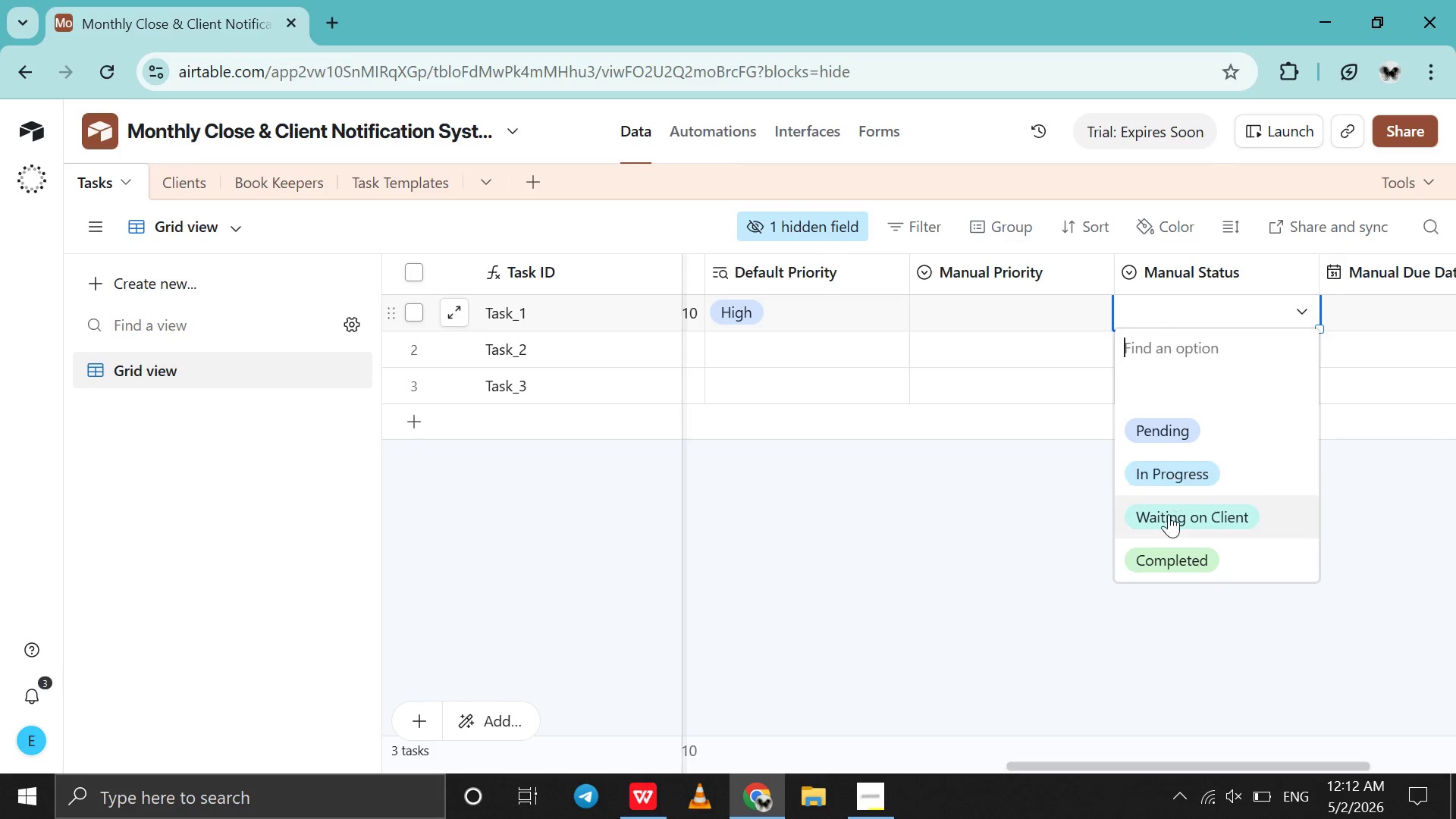 
left_click([1169, 515])
 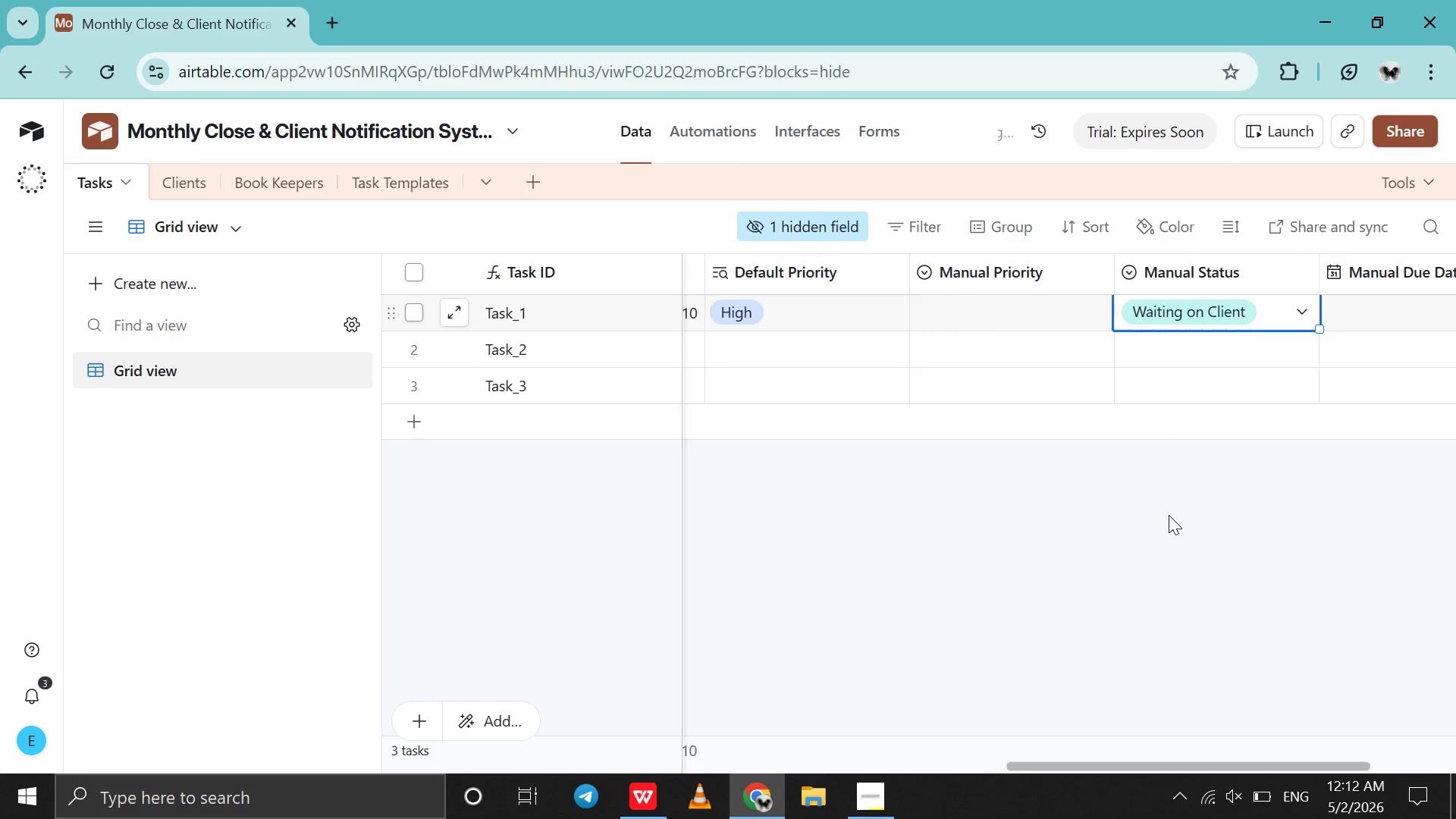 
scroll: coordinate [1169, 515], scroll_direction: up, amount: 80.0
 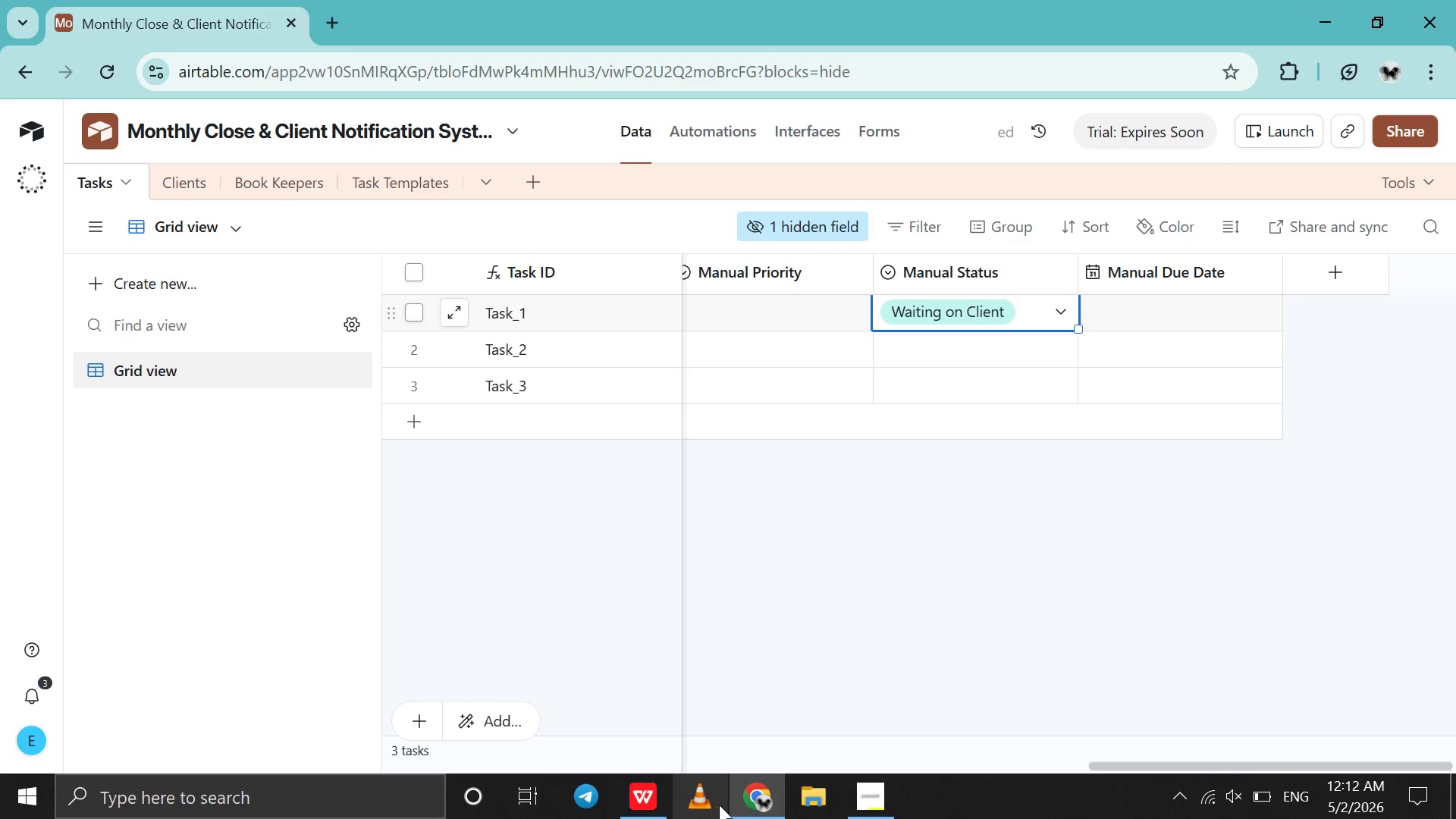 
left_click([748, 806])
 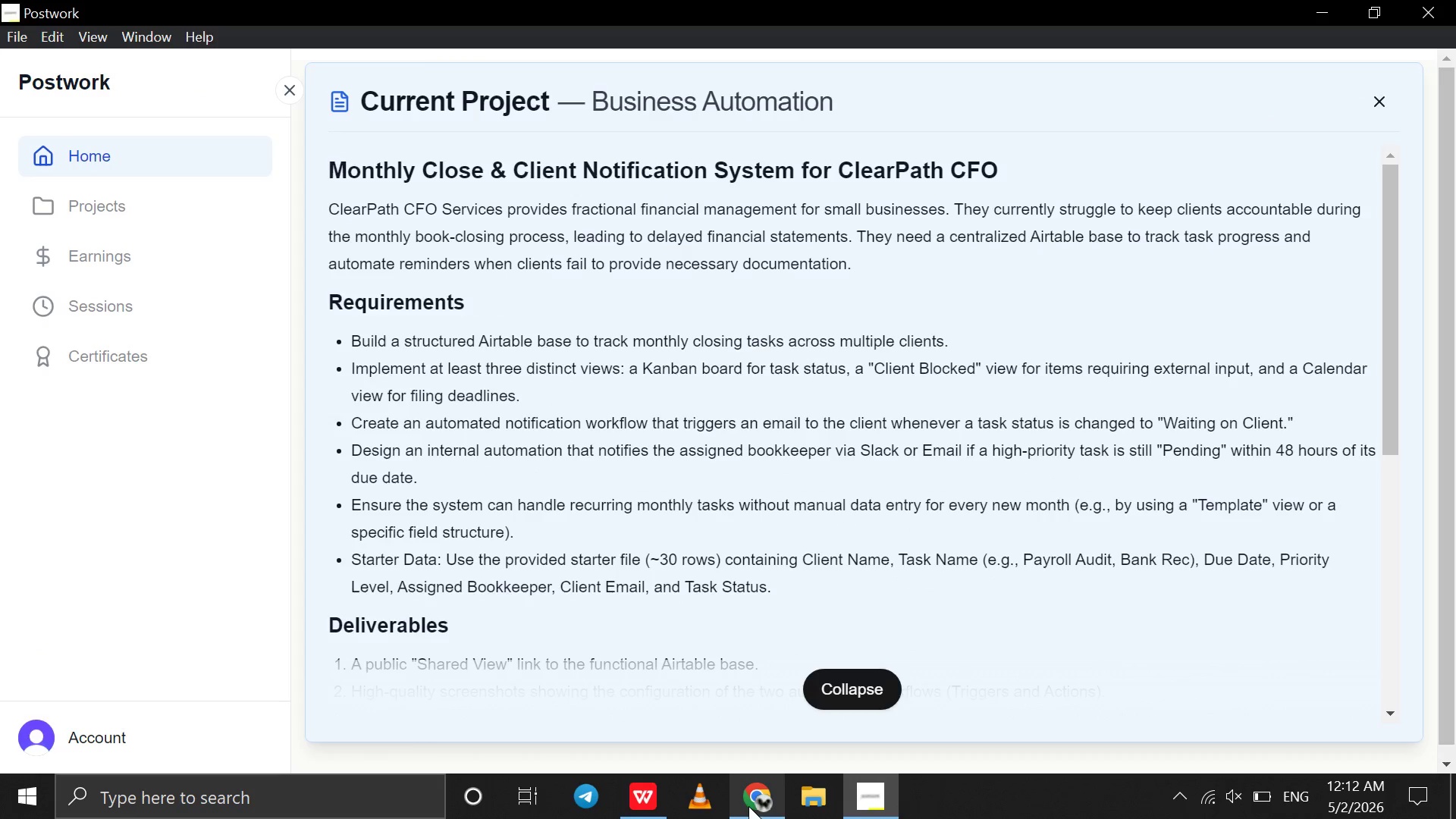 
left_click([748, 806])
 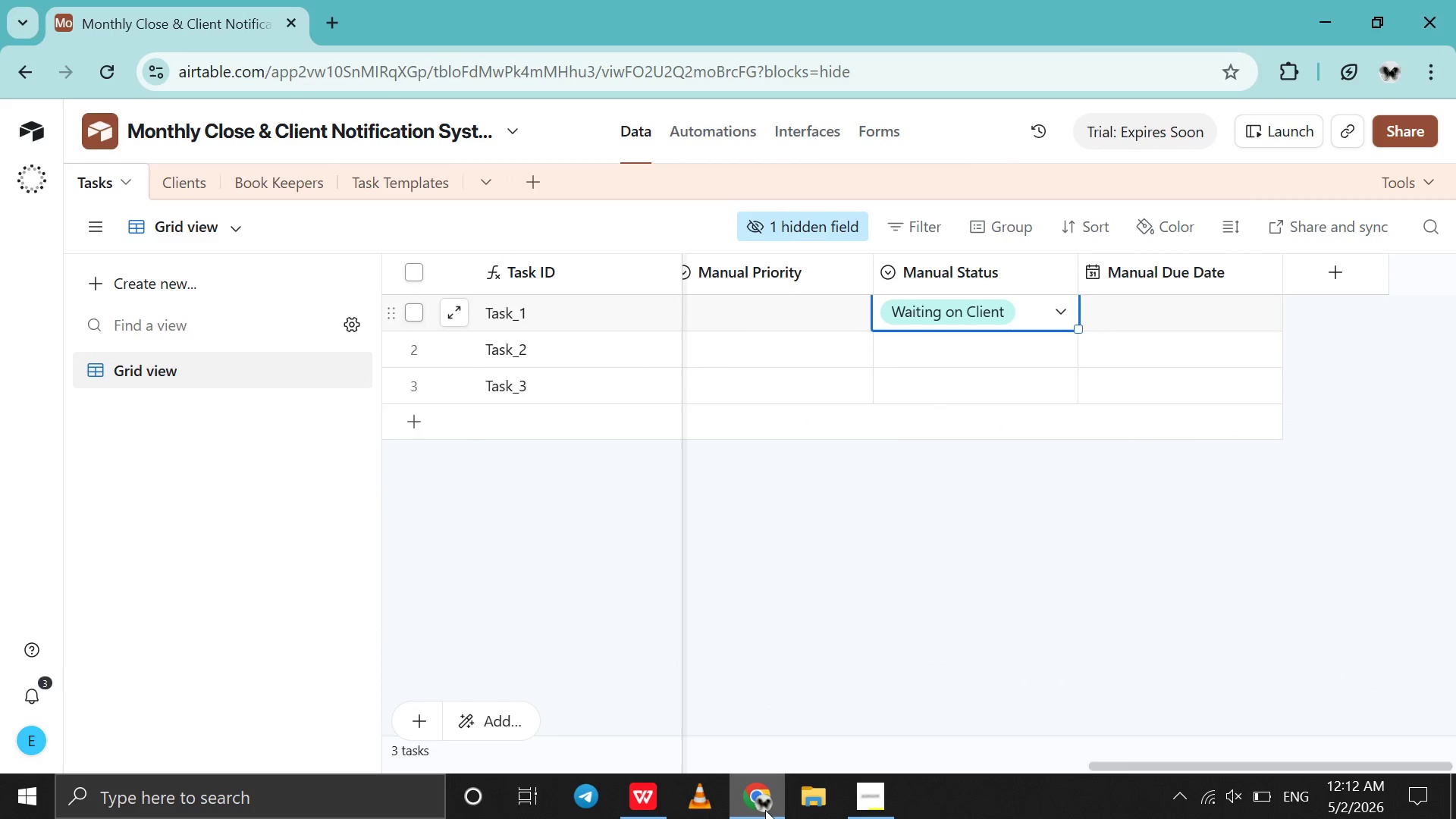 
left_click([765, 810])